 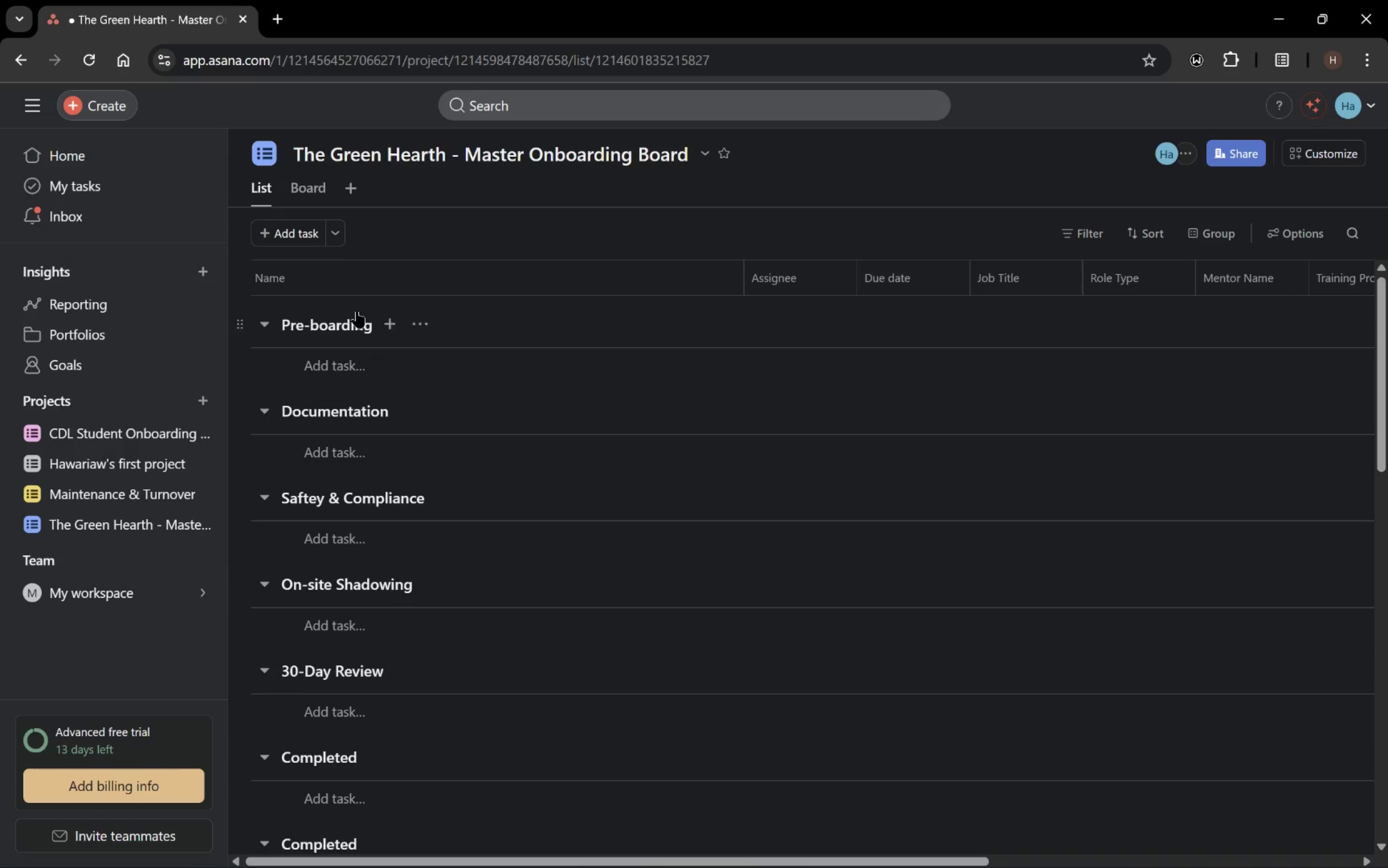 
left_click([309, 192])
 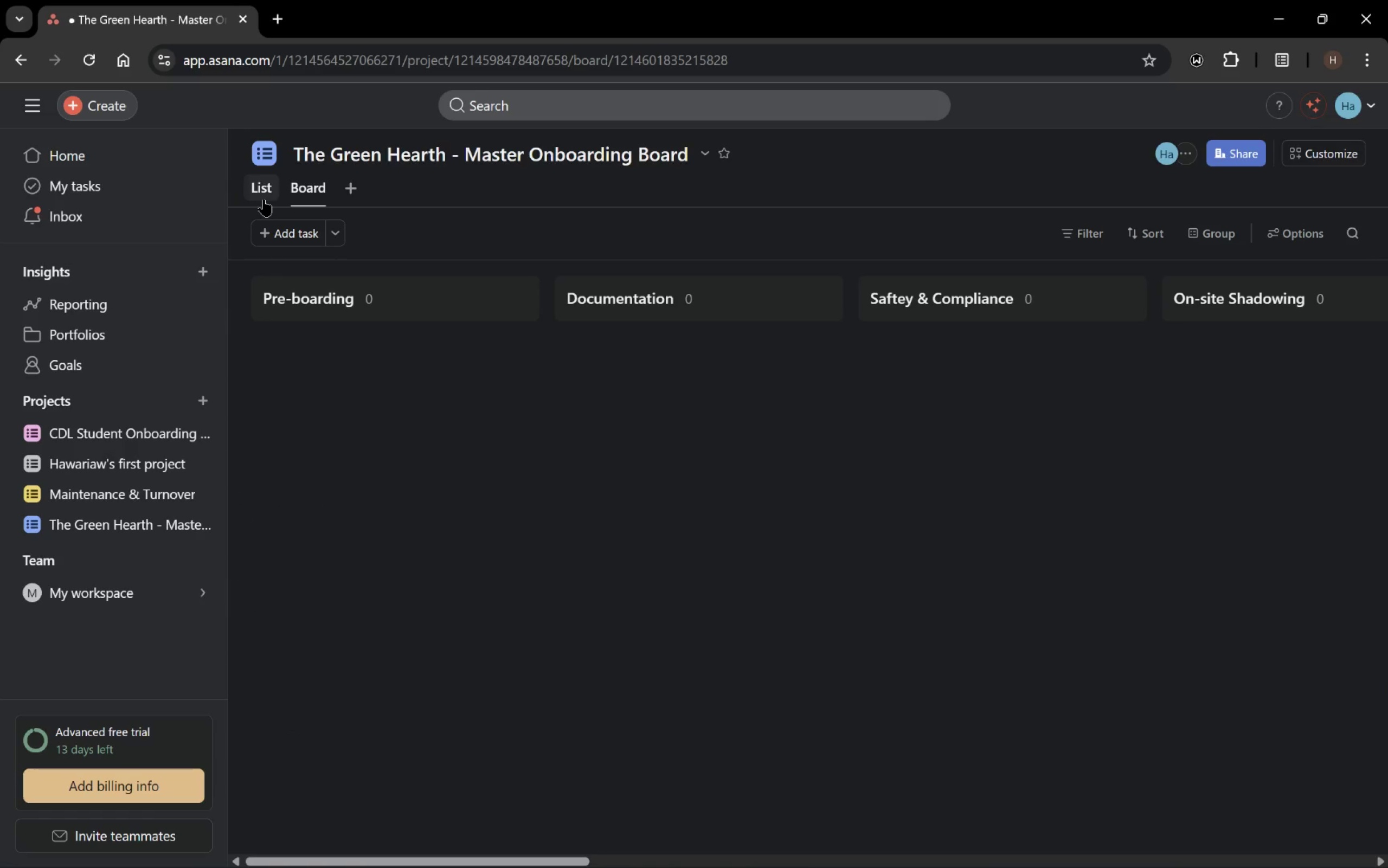 
left_click([264, 200])
 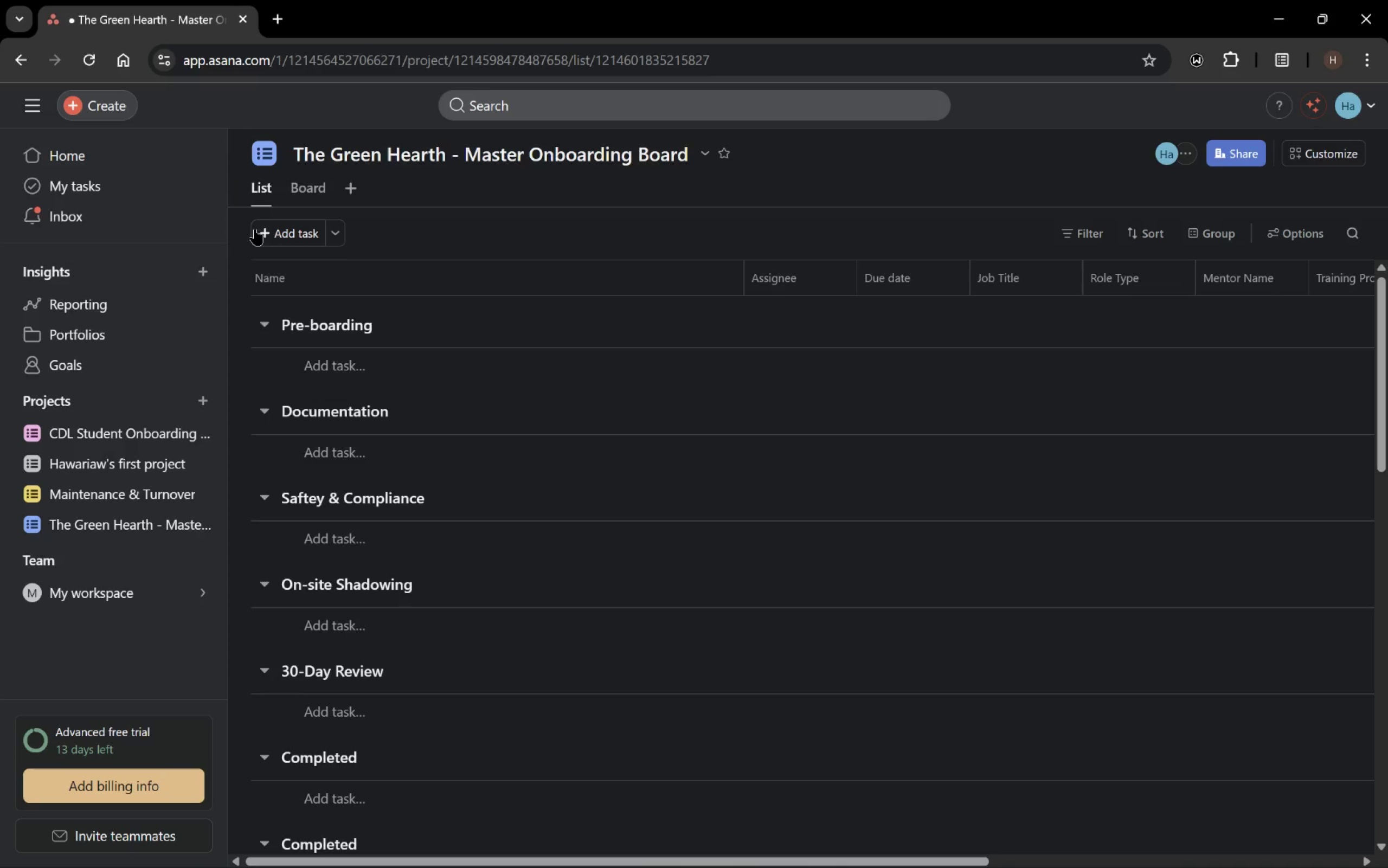 
wait(30.13)
 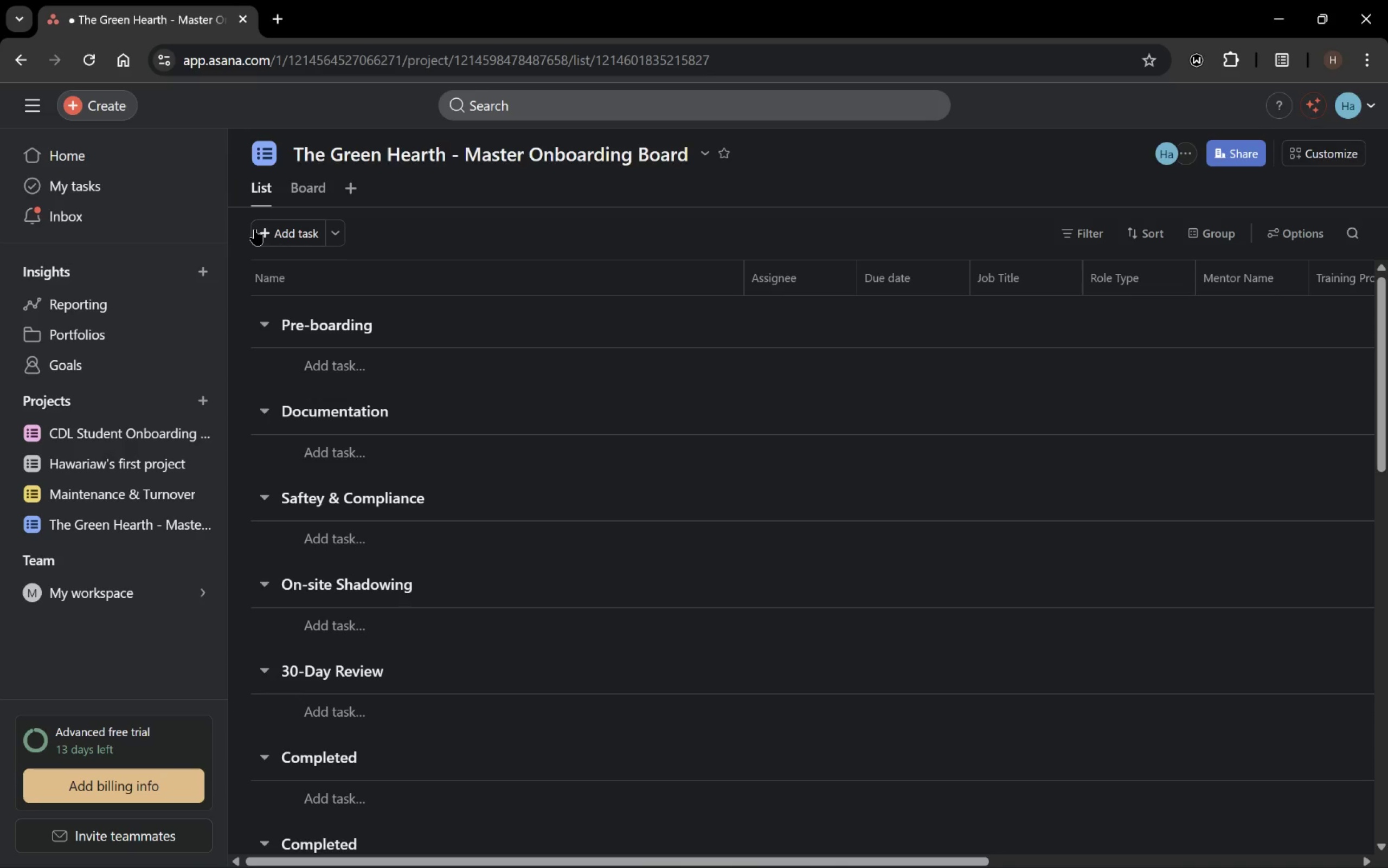 
left_click([268, 156])
 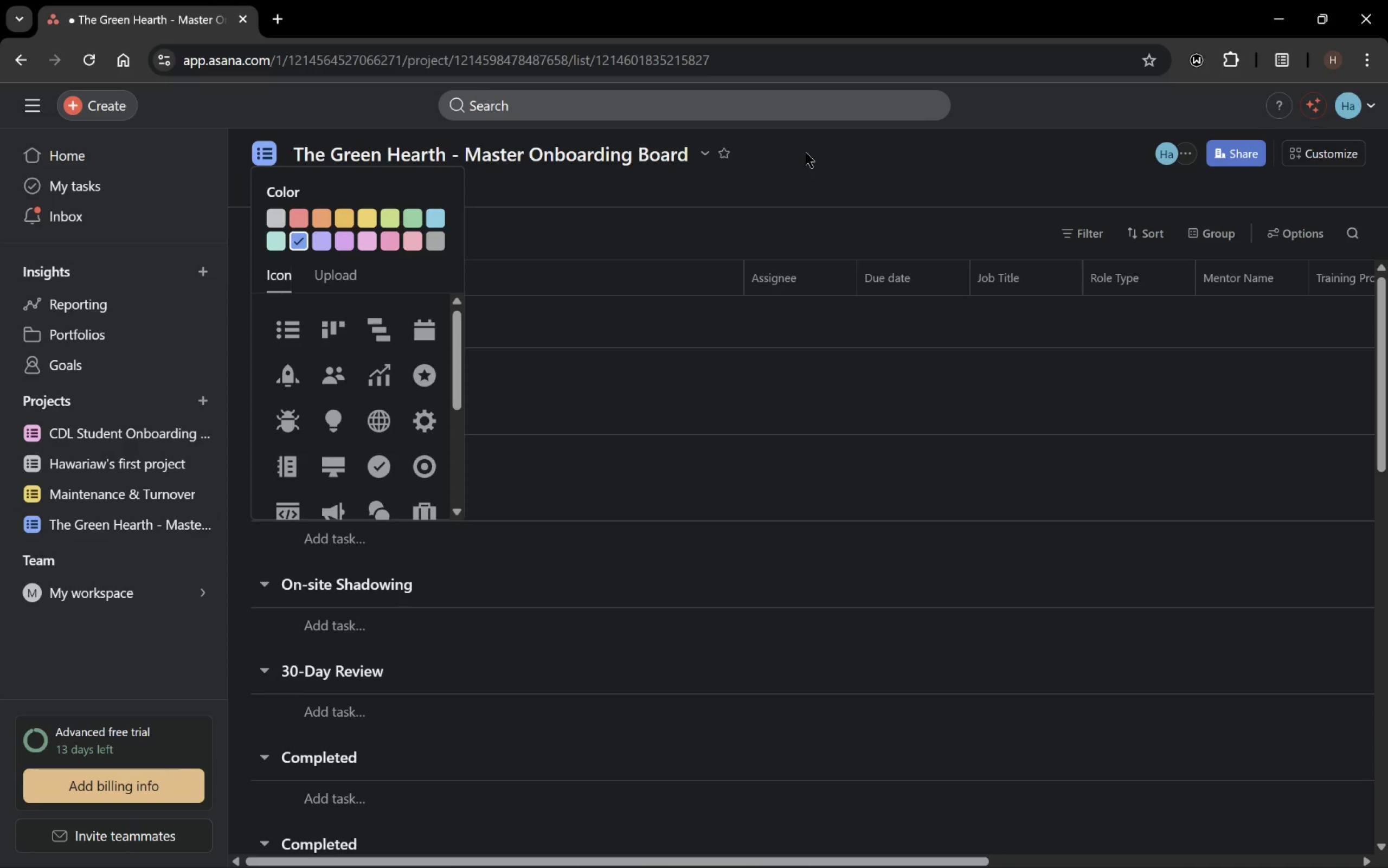 
left_click([806, 152])
 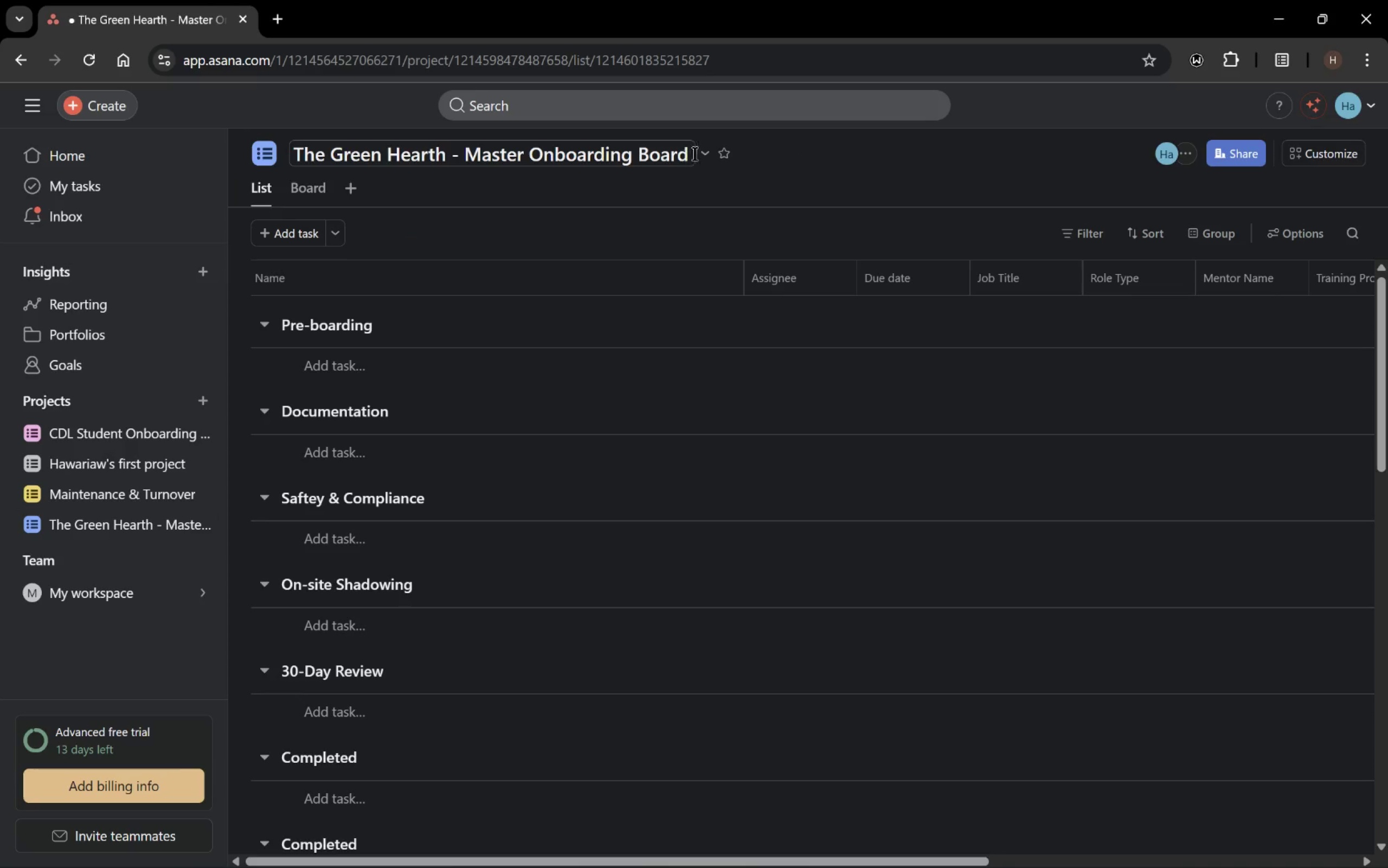 
left_click([705, 157])
 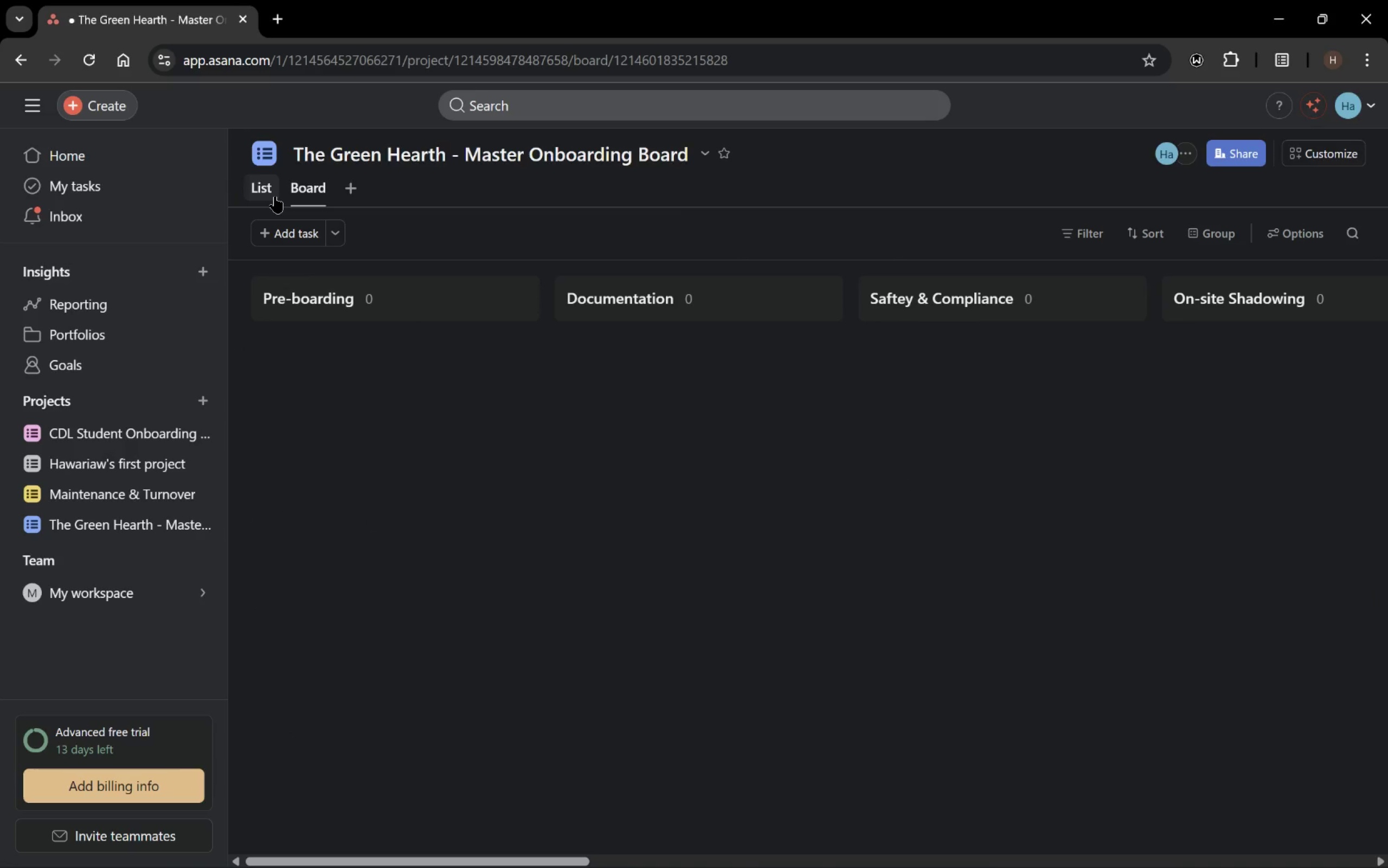 
wait(7.69)
 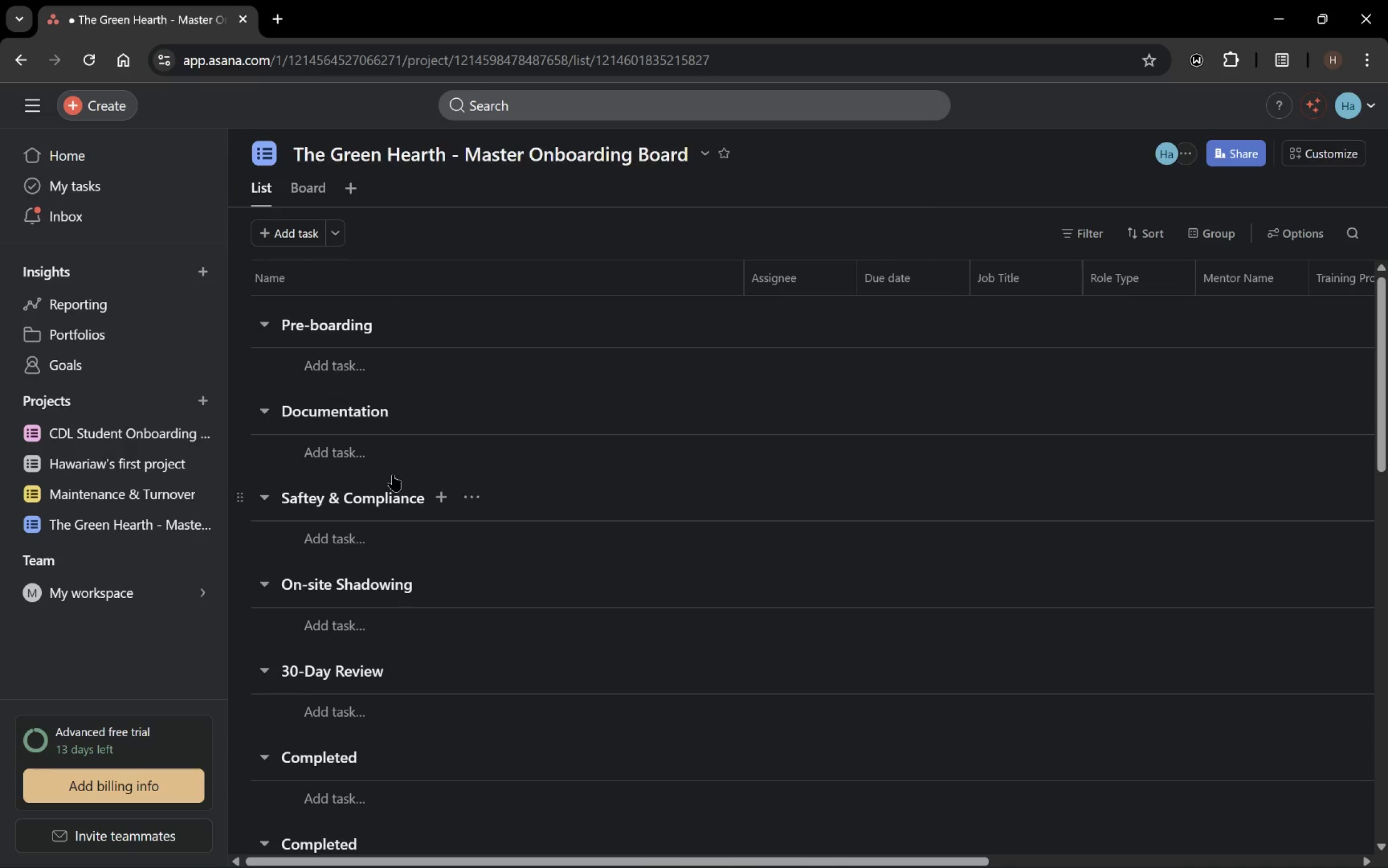 
left_click([275, 196])
 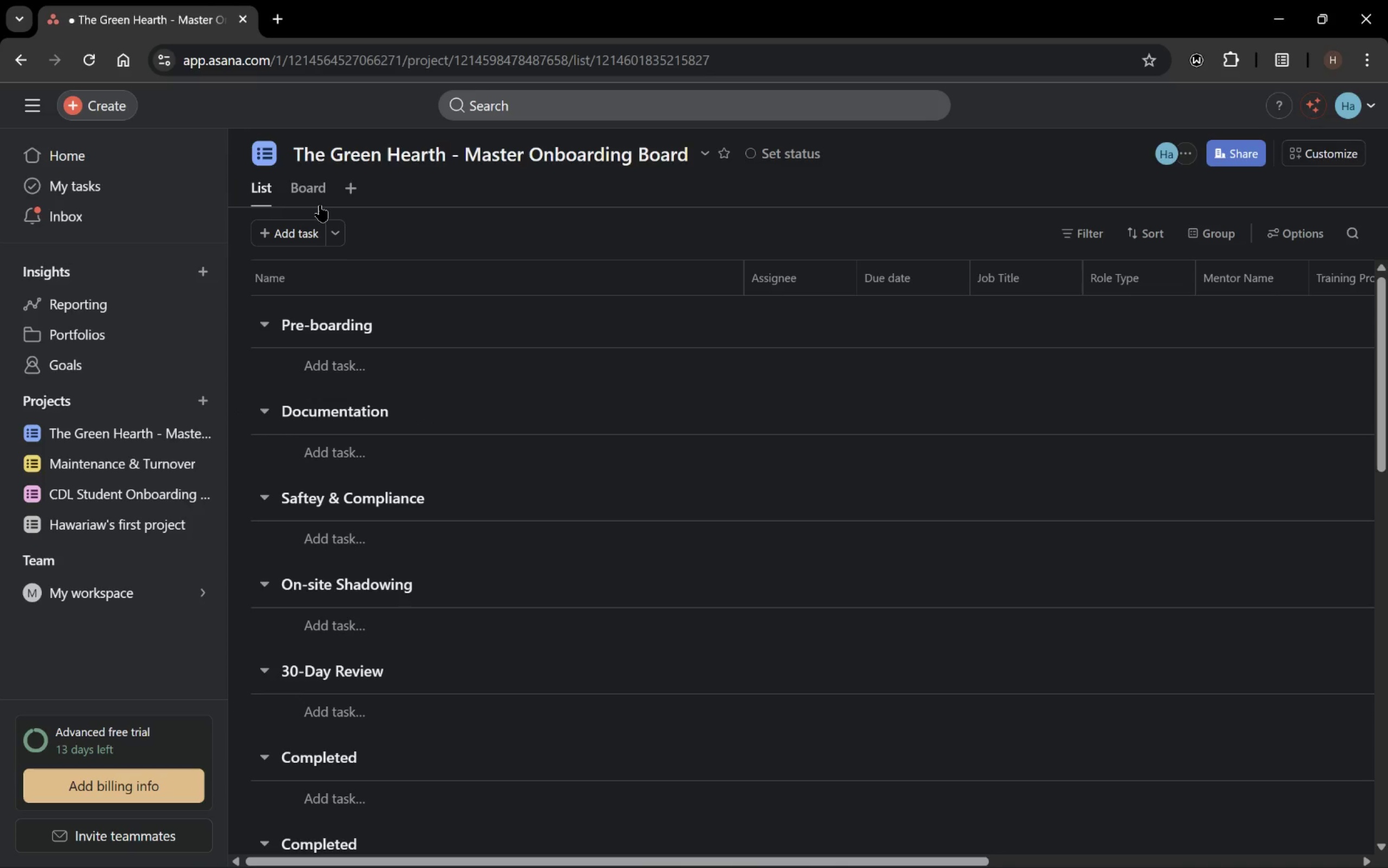 
wait(71.92)
 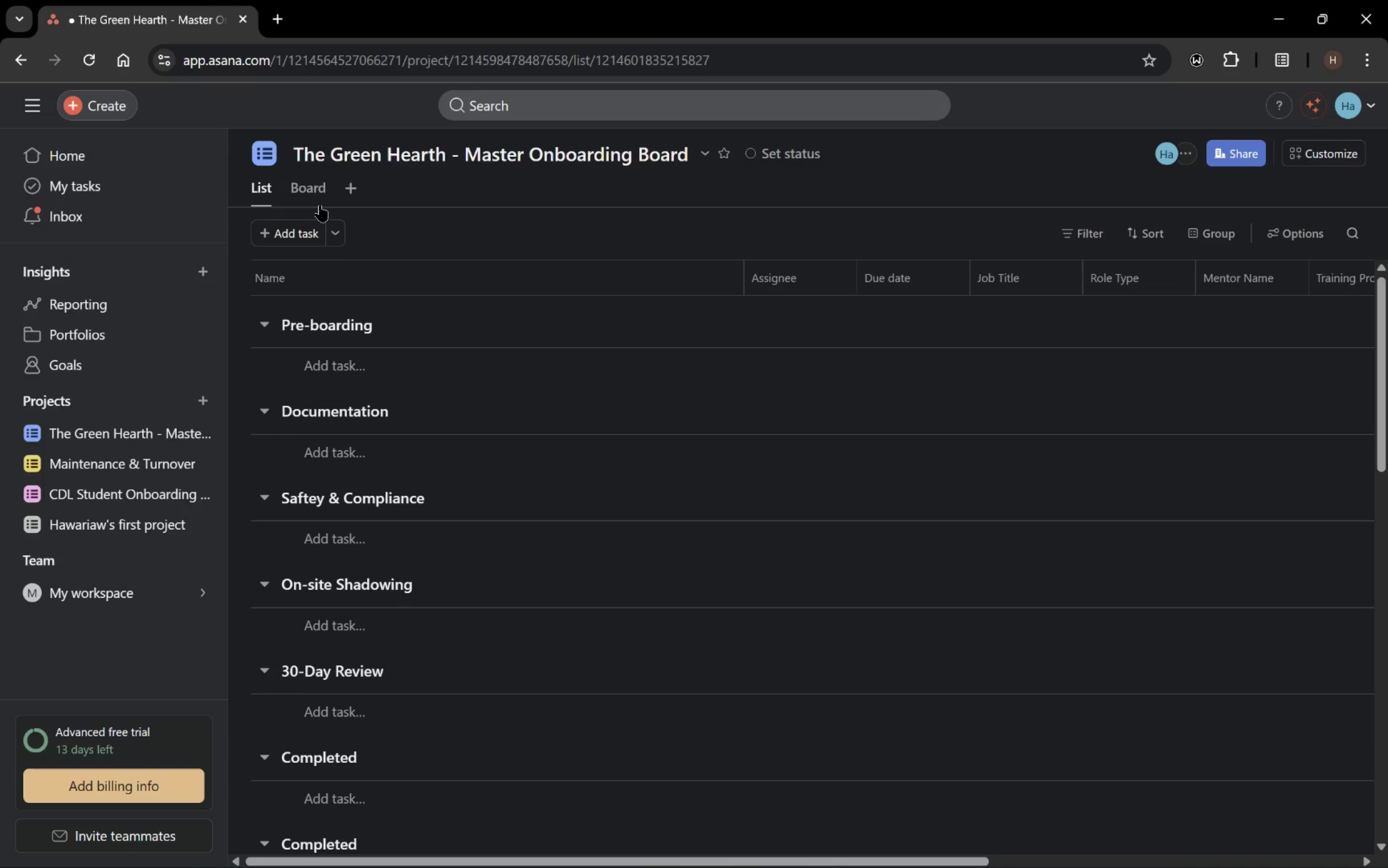 
mouse_move([695, 168])
 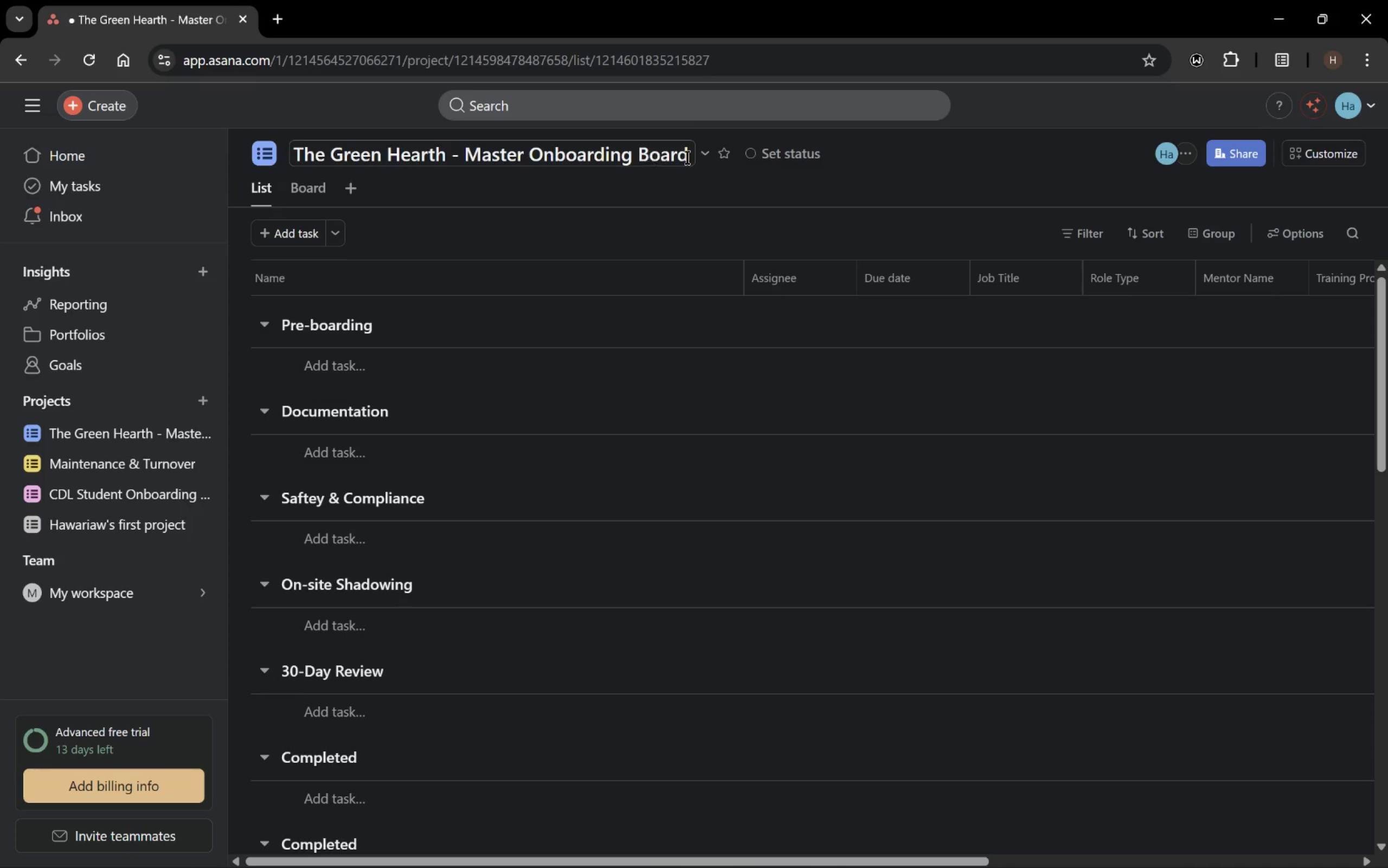 
left_click([710, 156])
 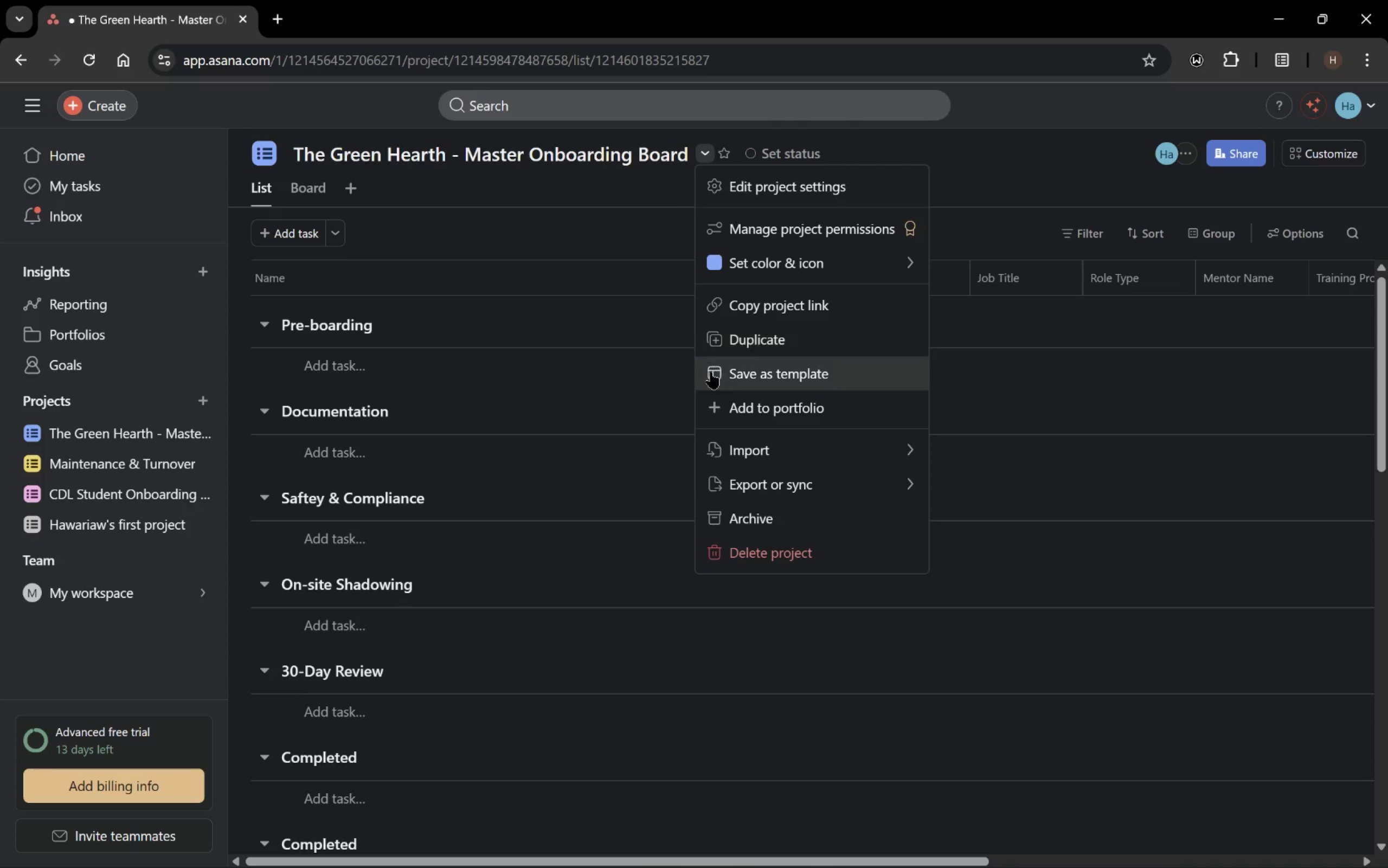 
left_click([741, 441])
 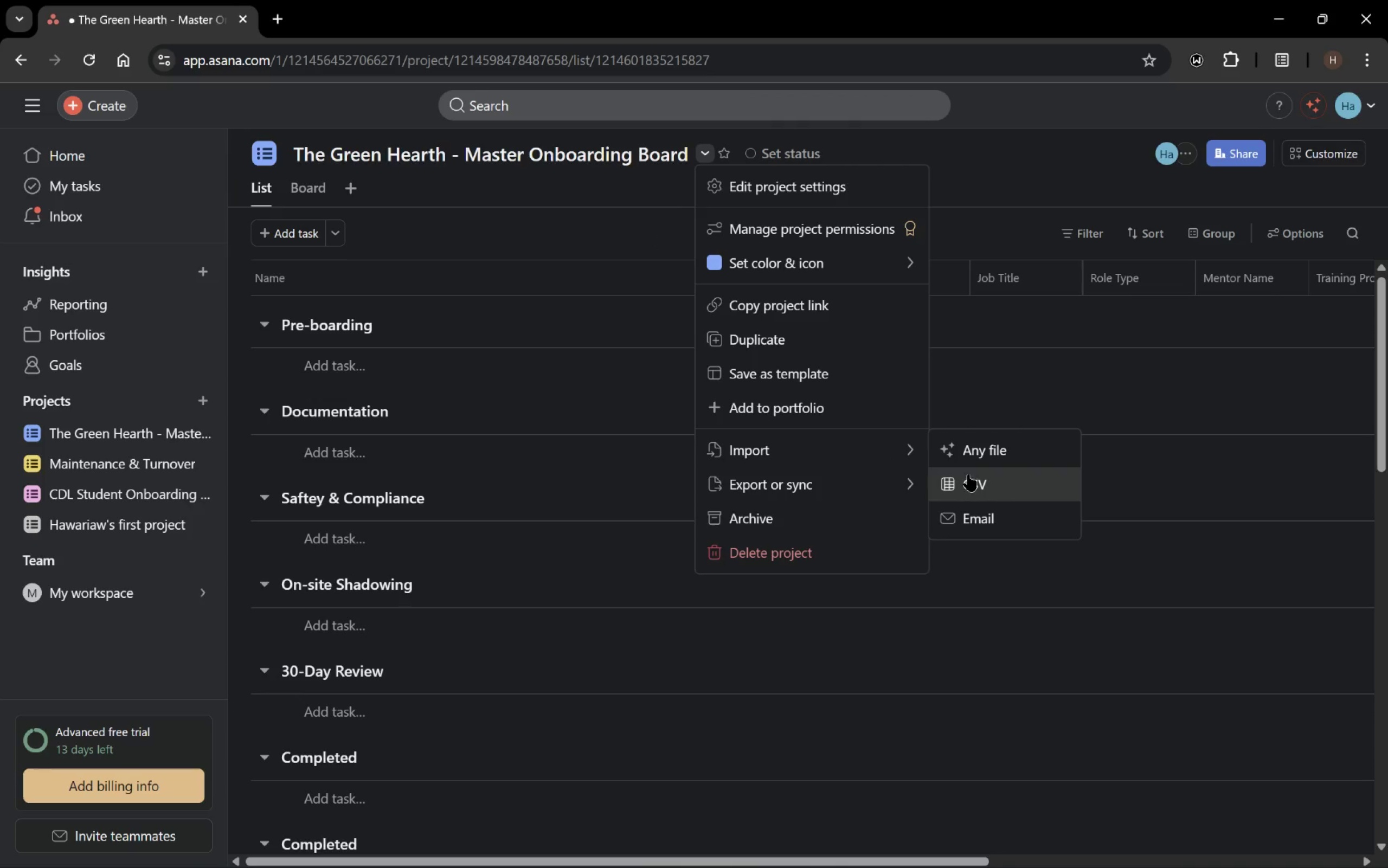 
left_click([968, 483])
 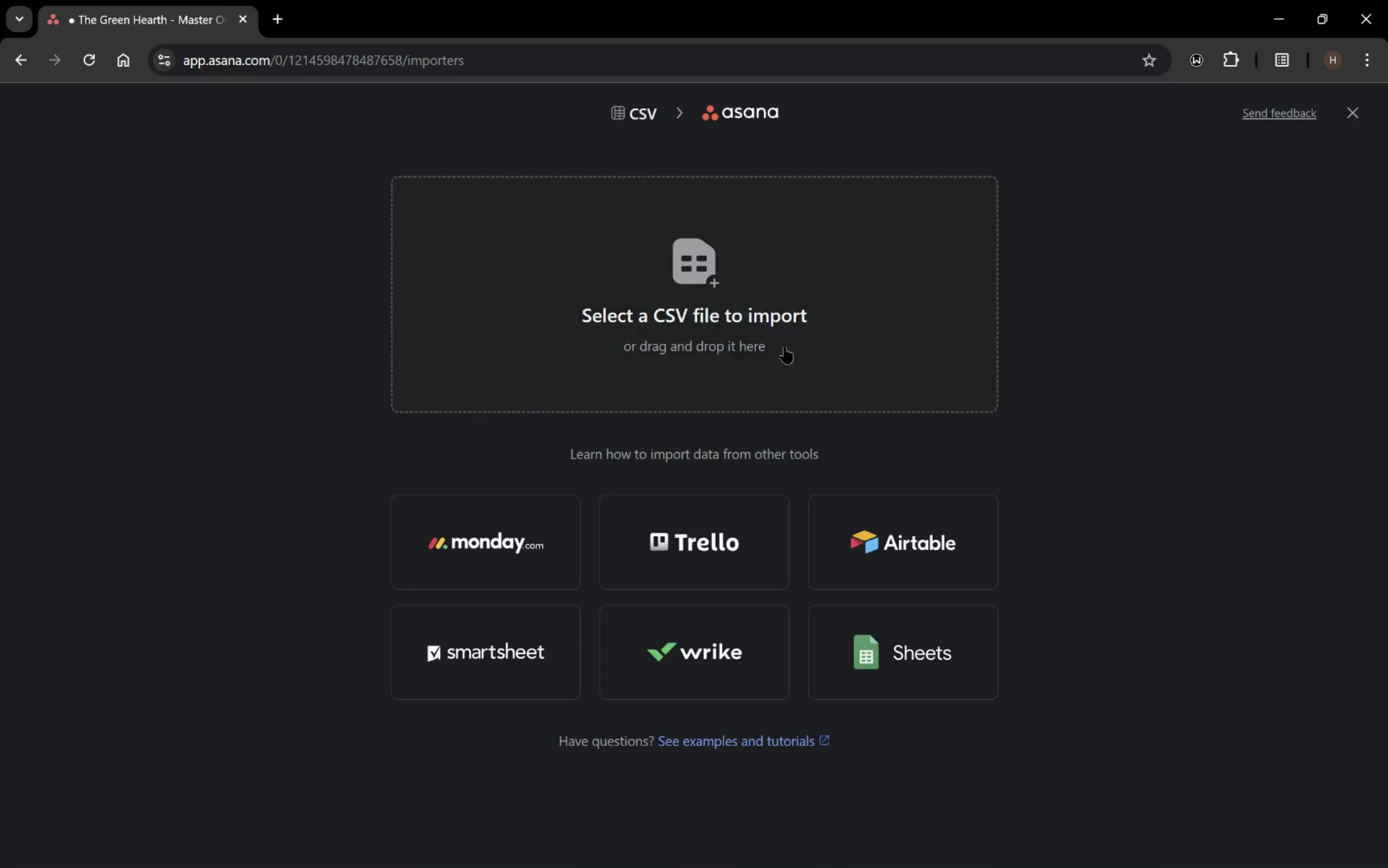 
left_click([679, 355])
 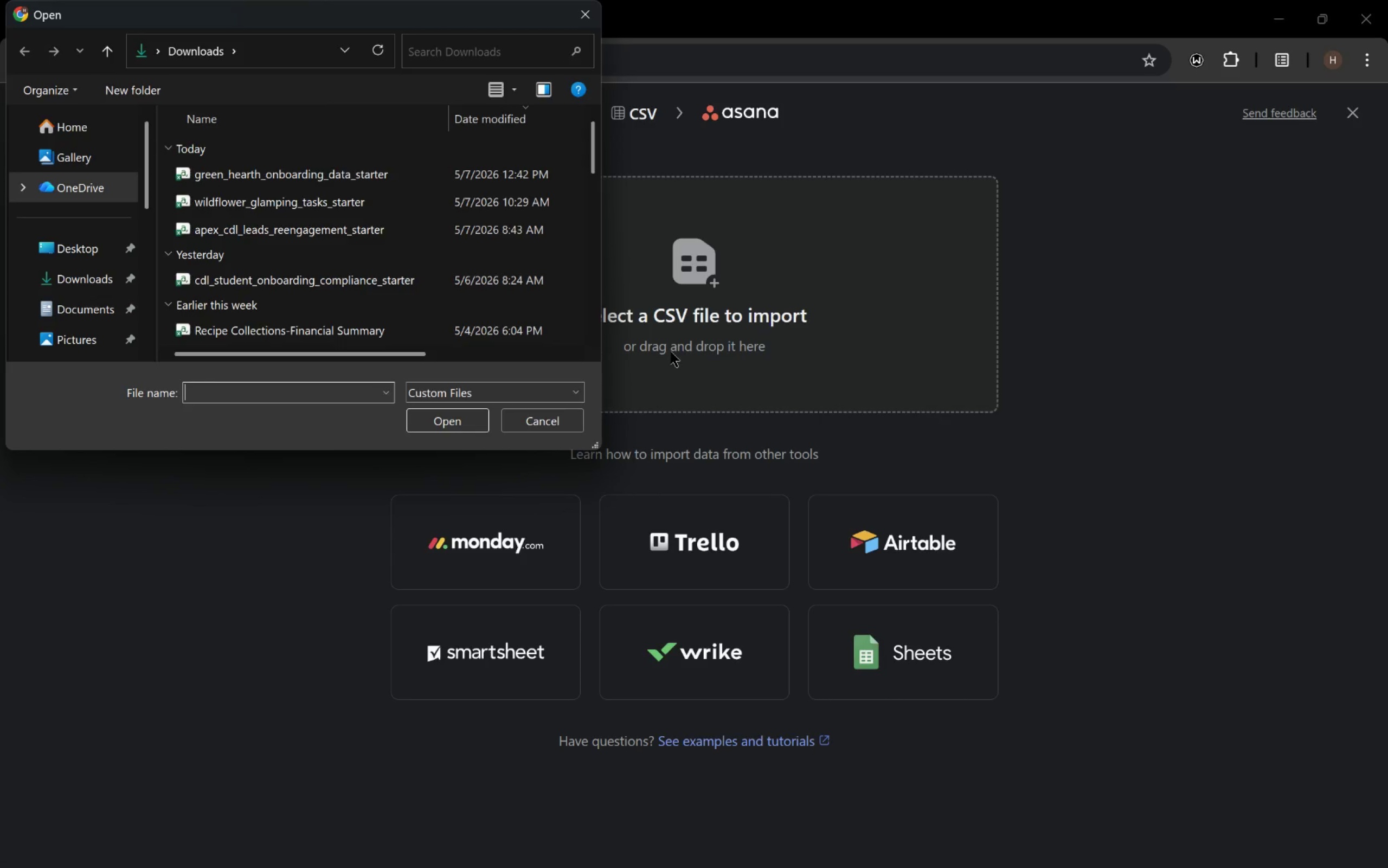 
left_click([346, 176])
 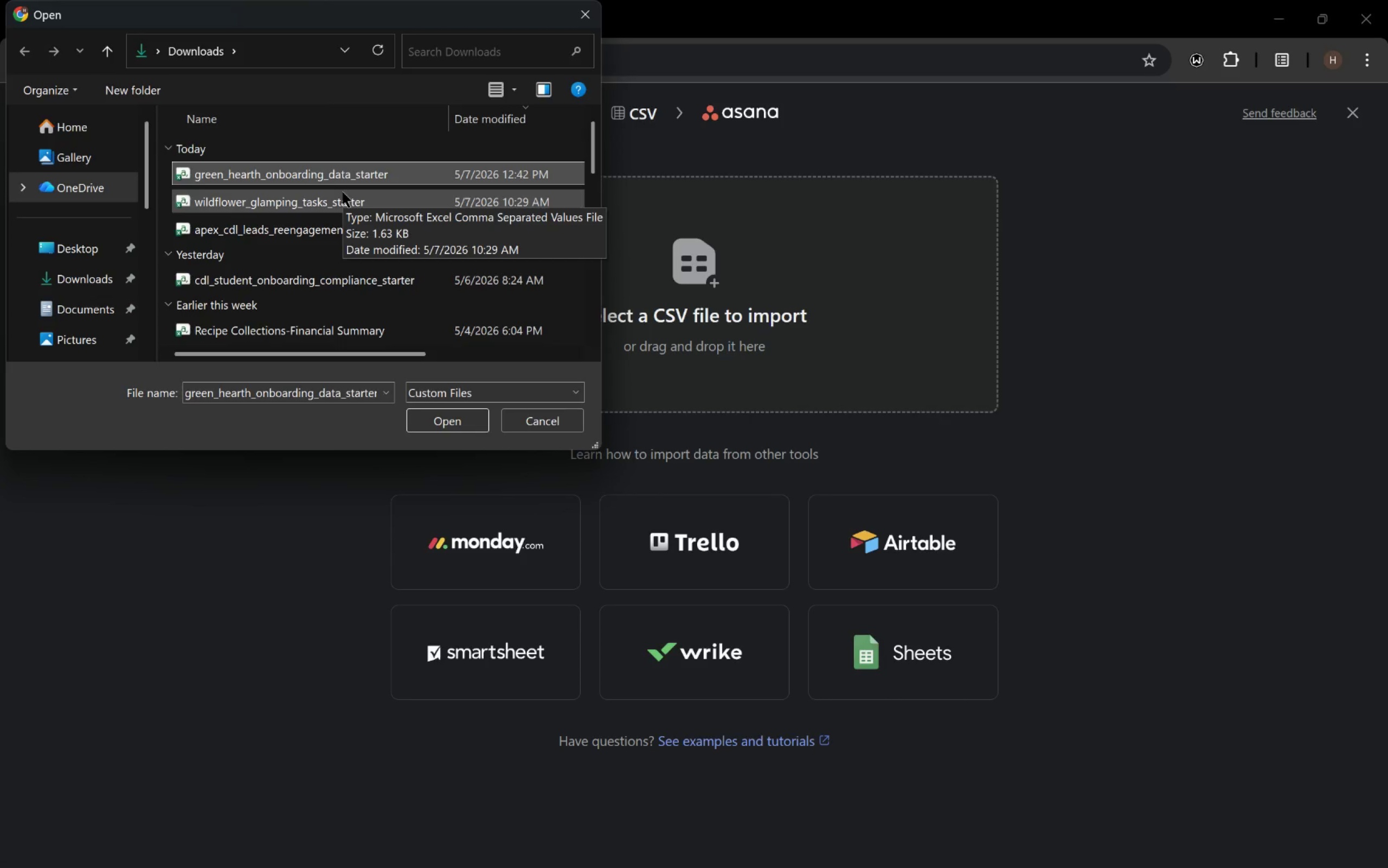 
wait(5.18)
 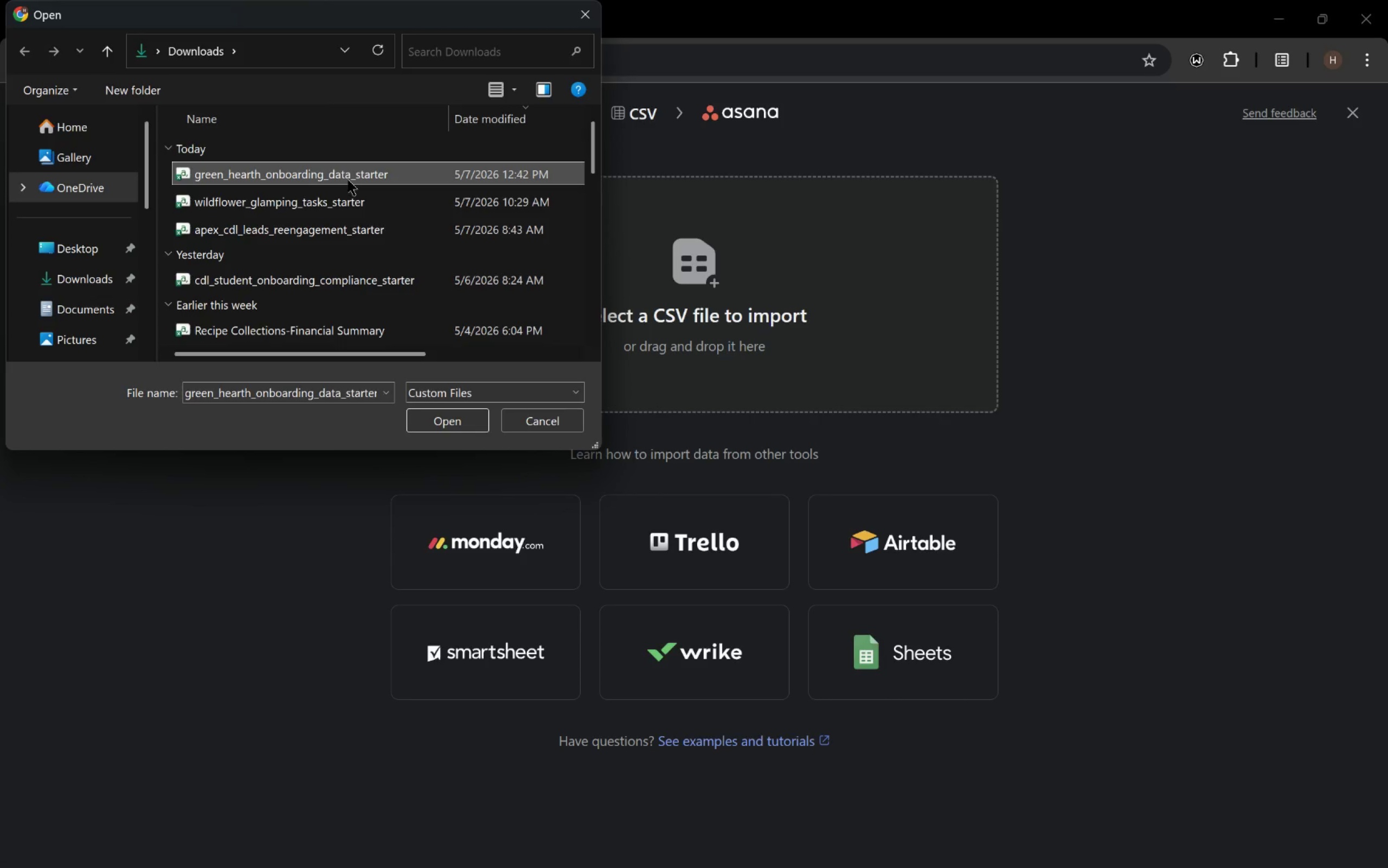 
left_click([430, 419])
 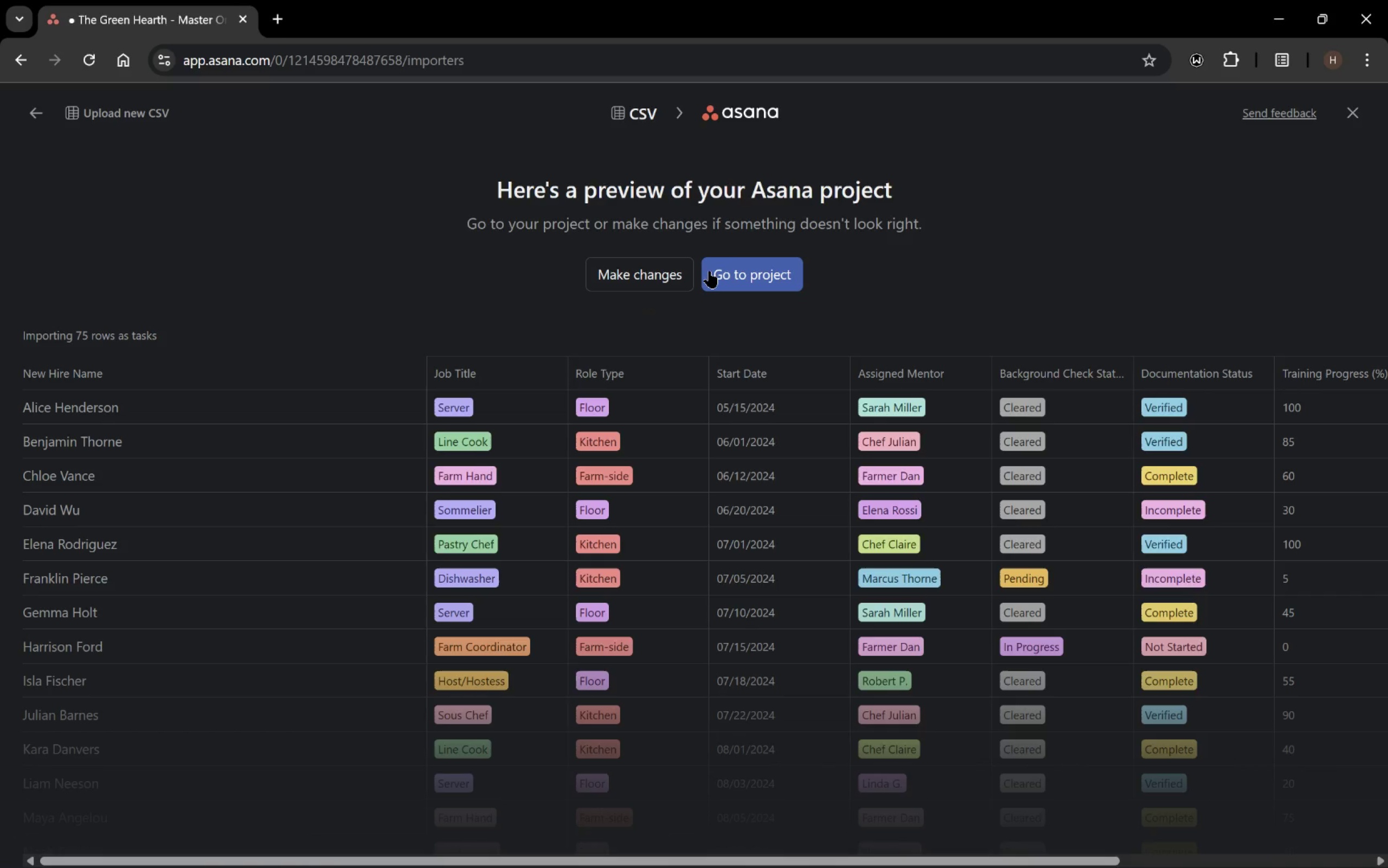 
left_click([639, 283])
 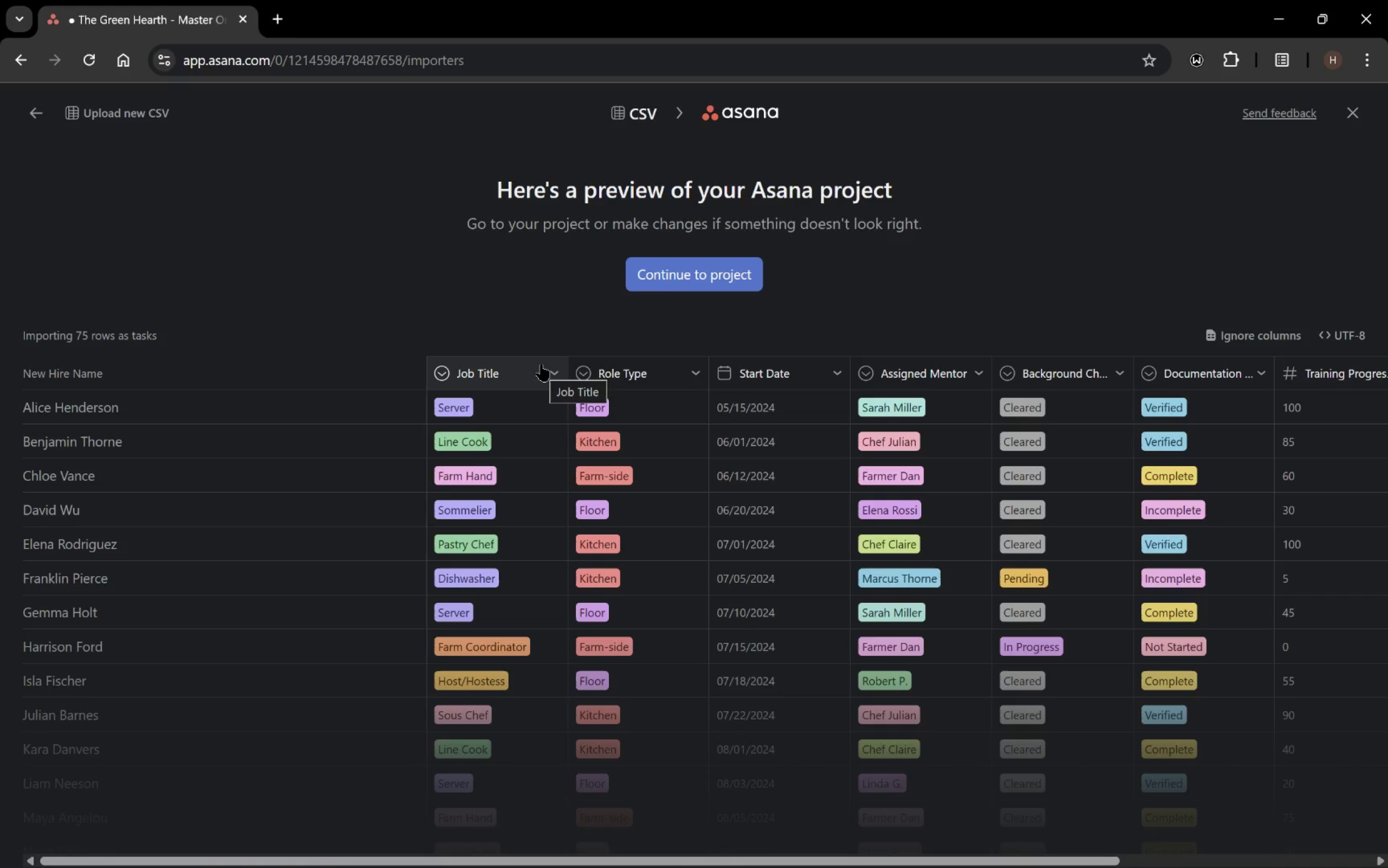 
wait(13.63)
 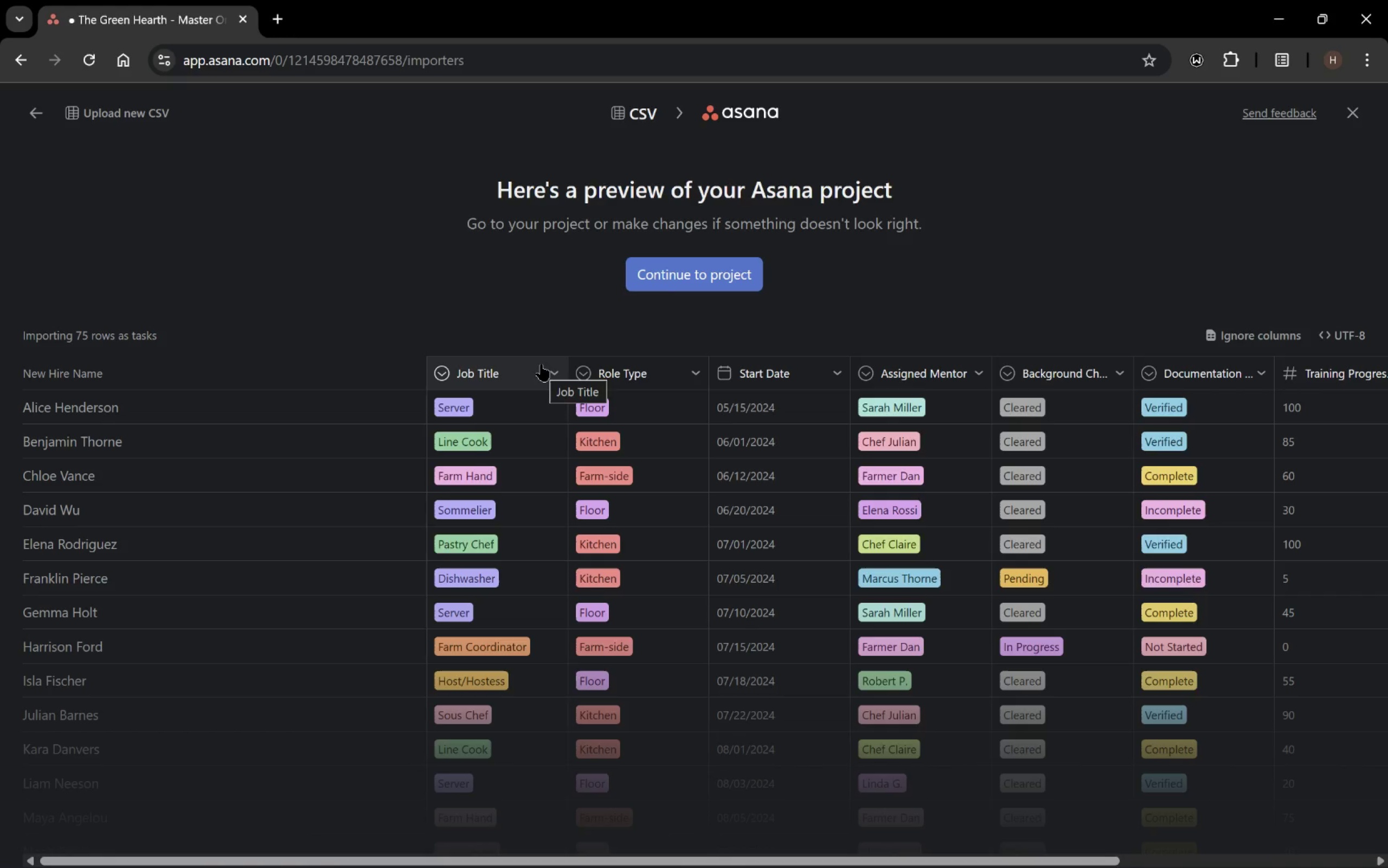 
left_click([540, 362])
 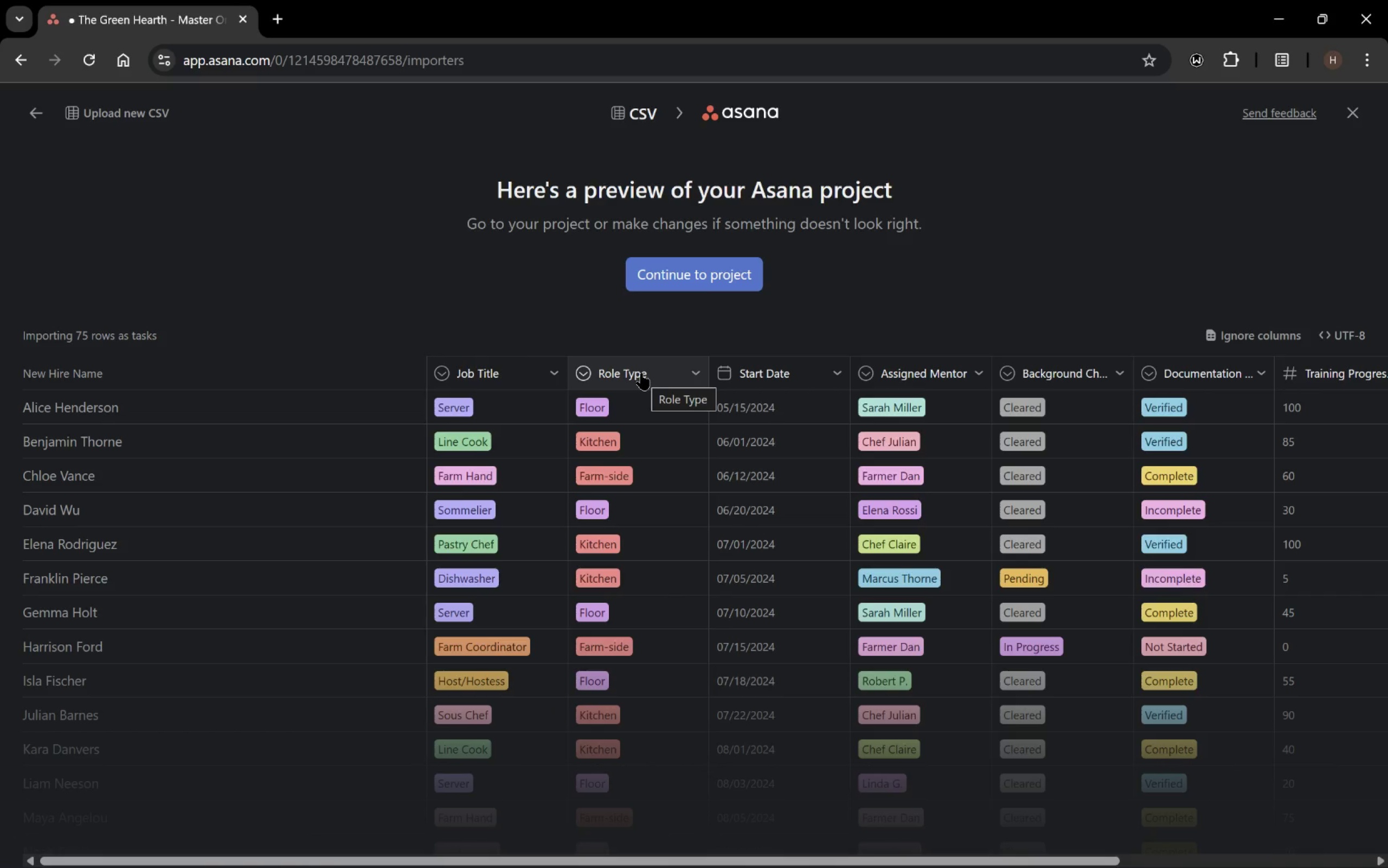 
wait(8.84)
 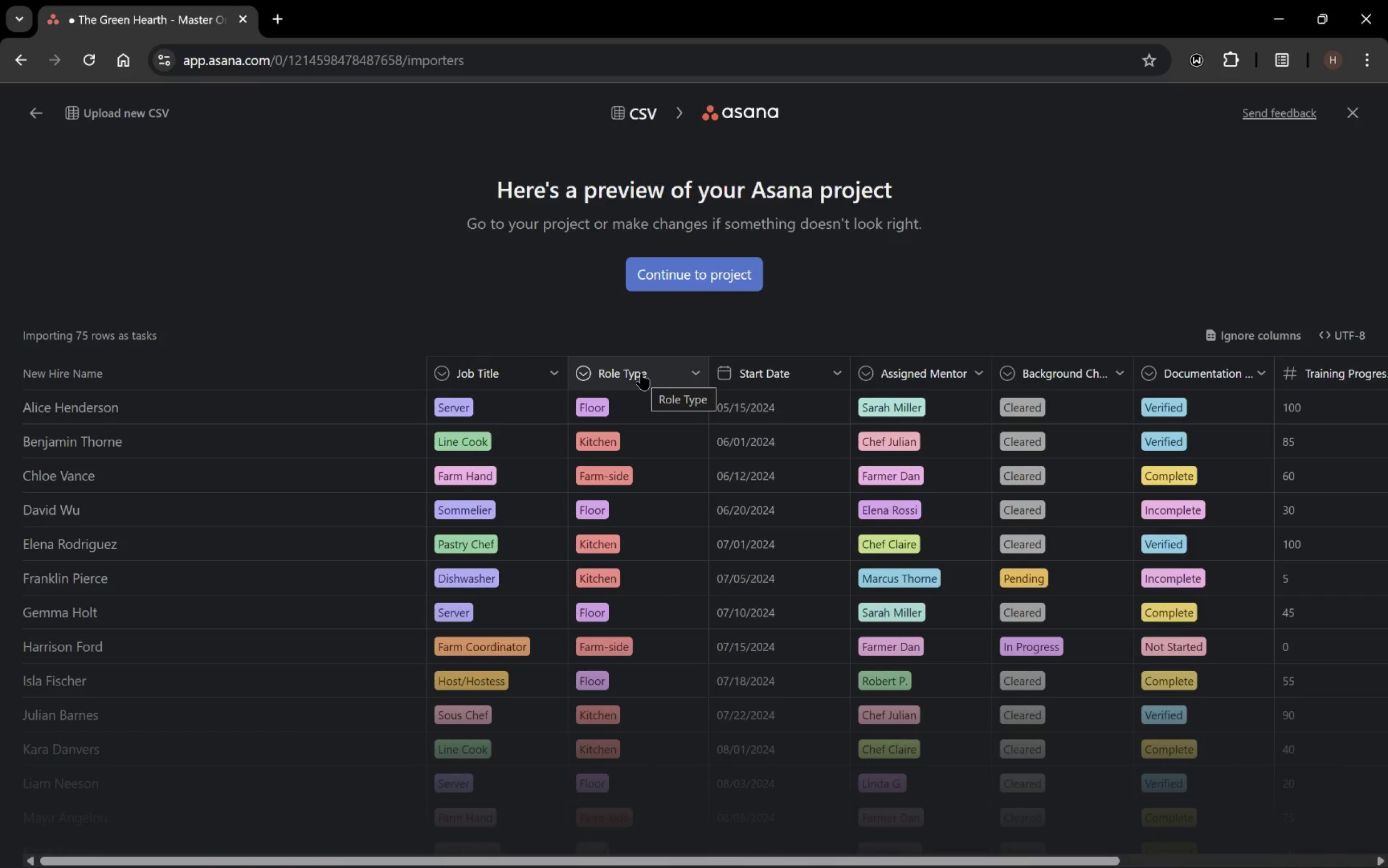 
left_click([641, 373])
 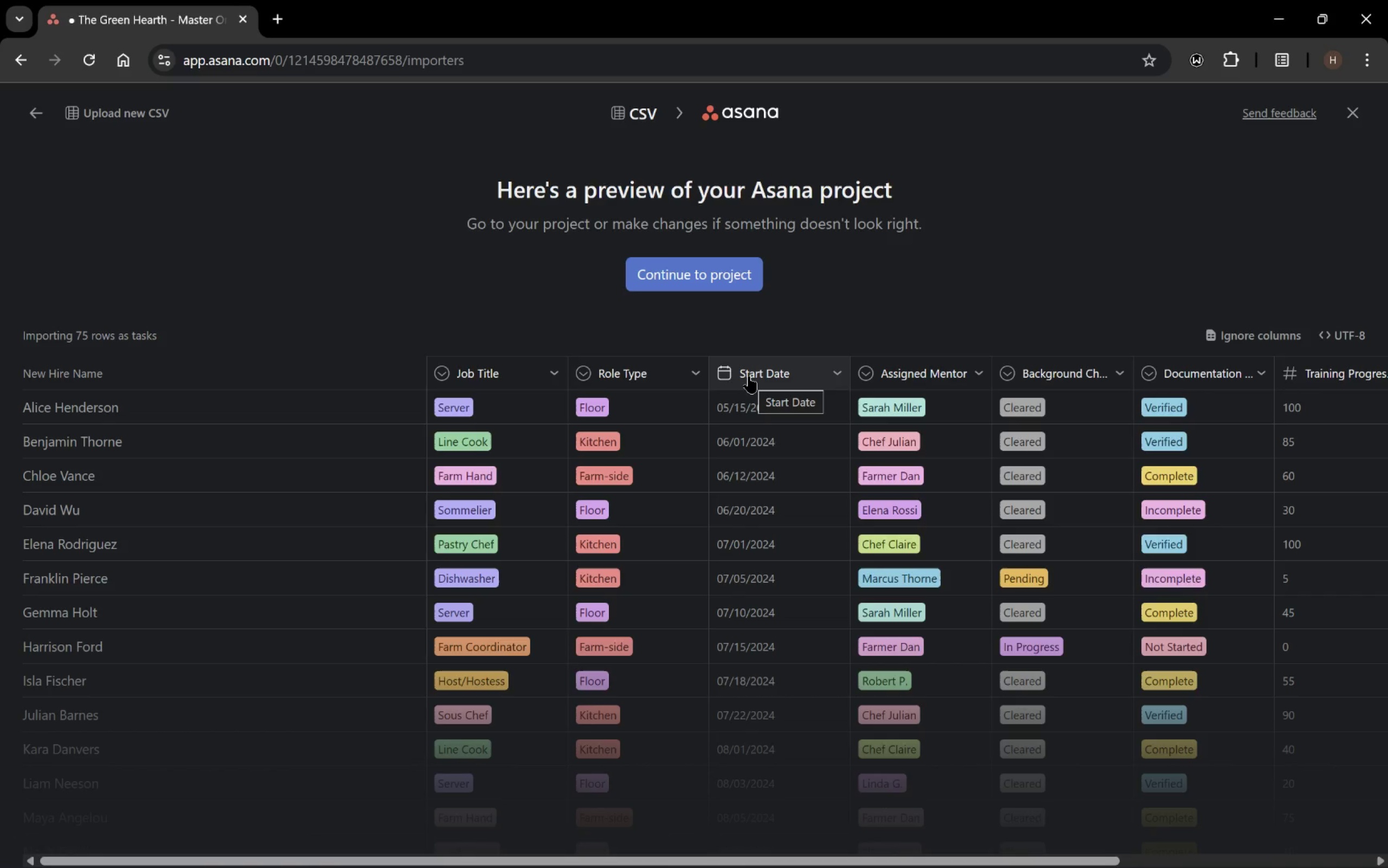 
left_click([749, 374])
 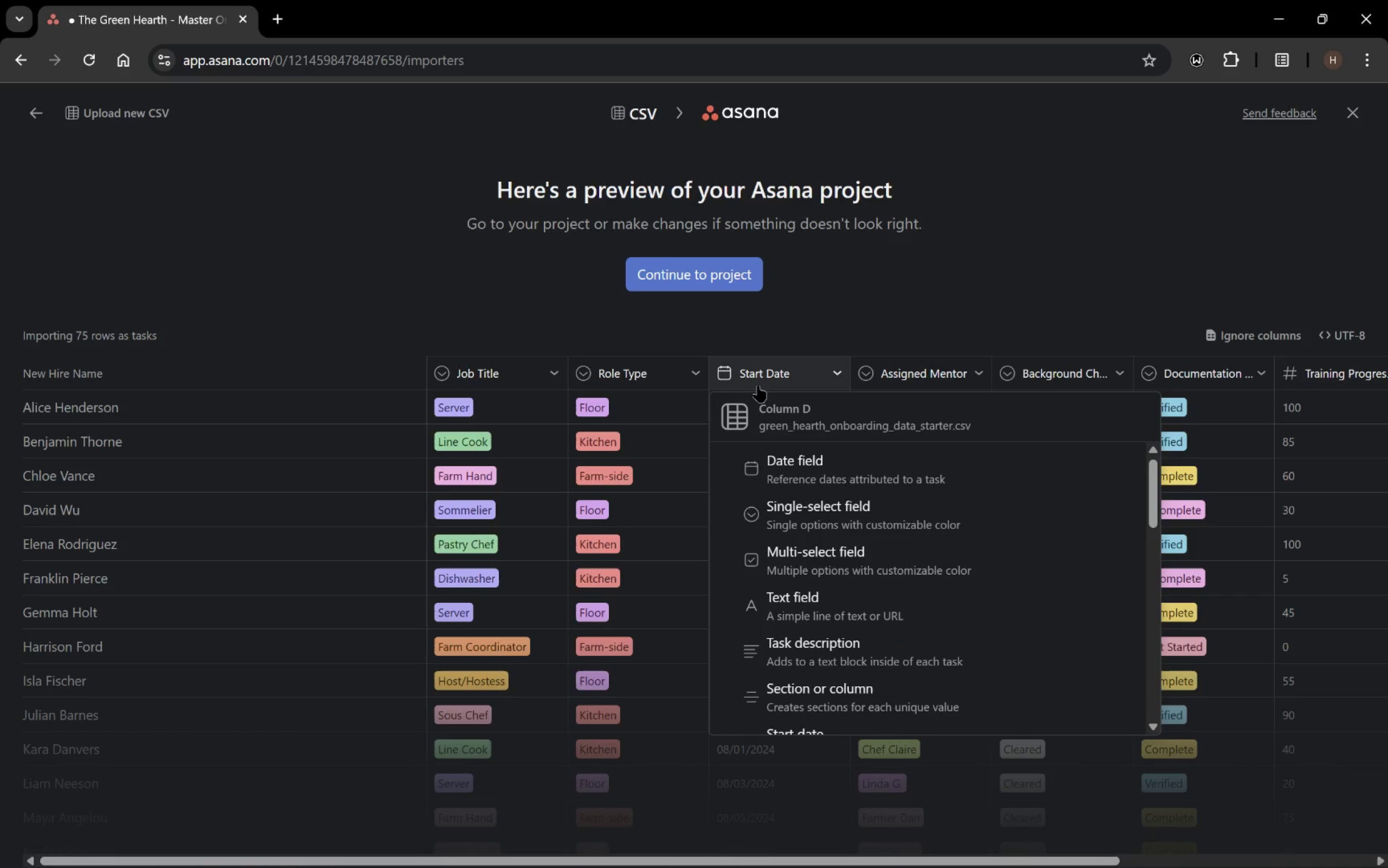 
scroll: coordinate [824, 520], scroll_direction: down, amount: 1.0
 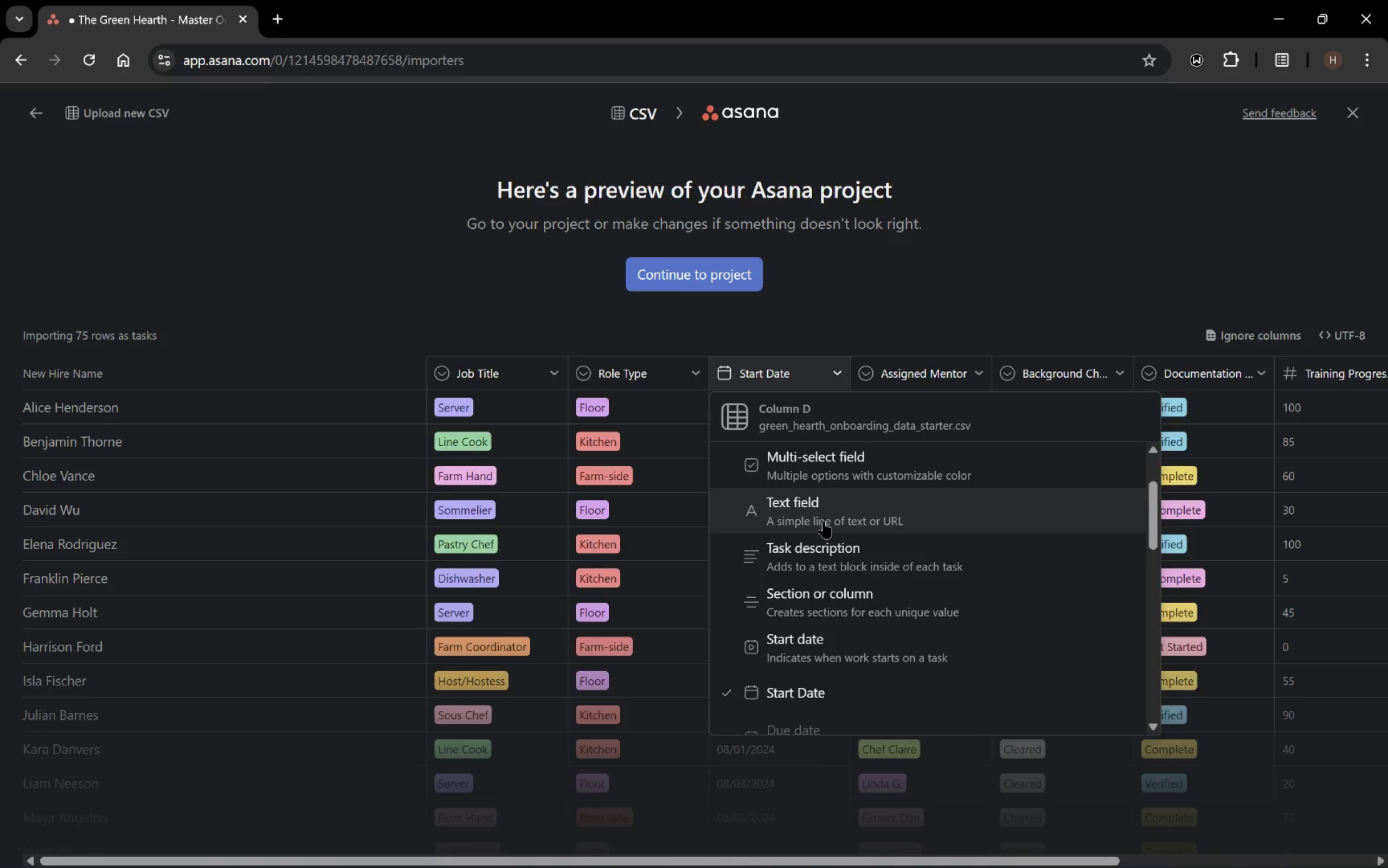 
wait(15.88)
 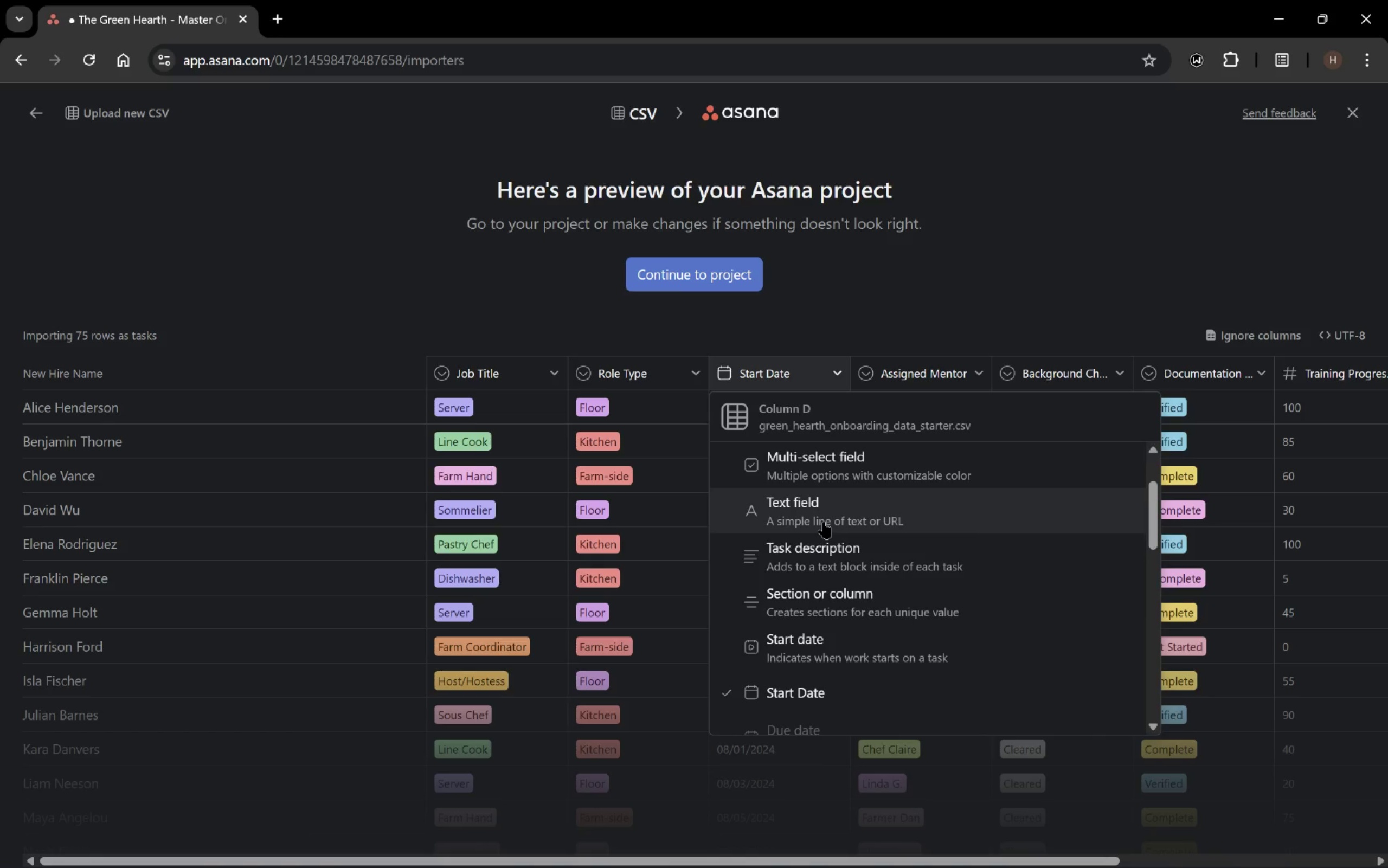 
mouse_move([894, 380])
 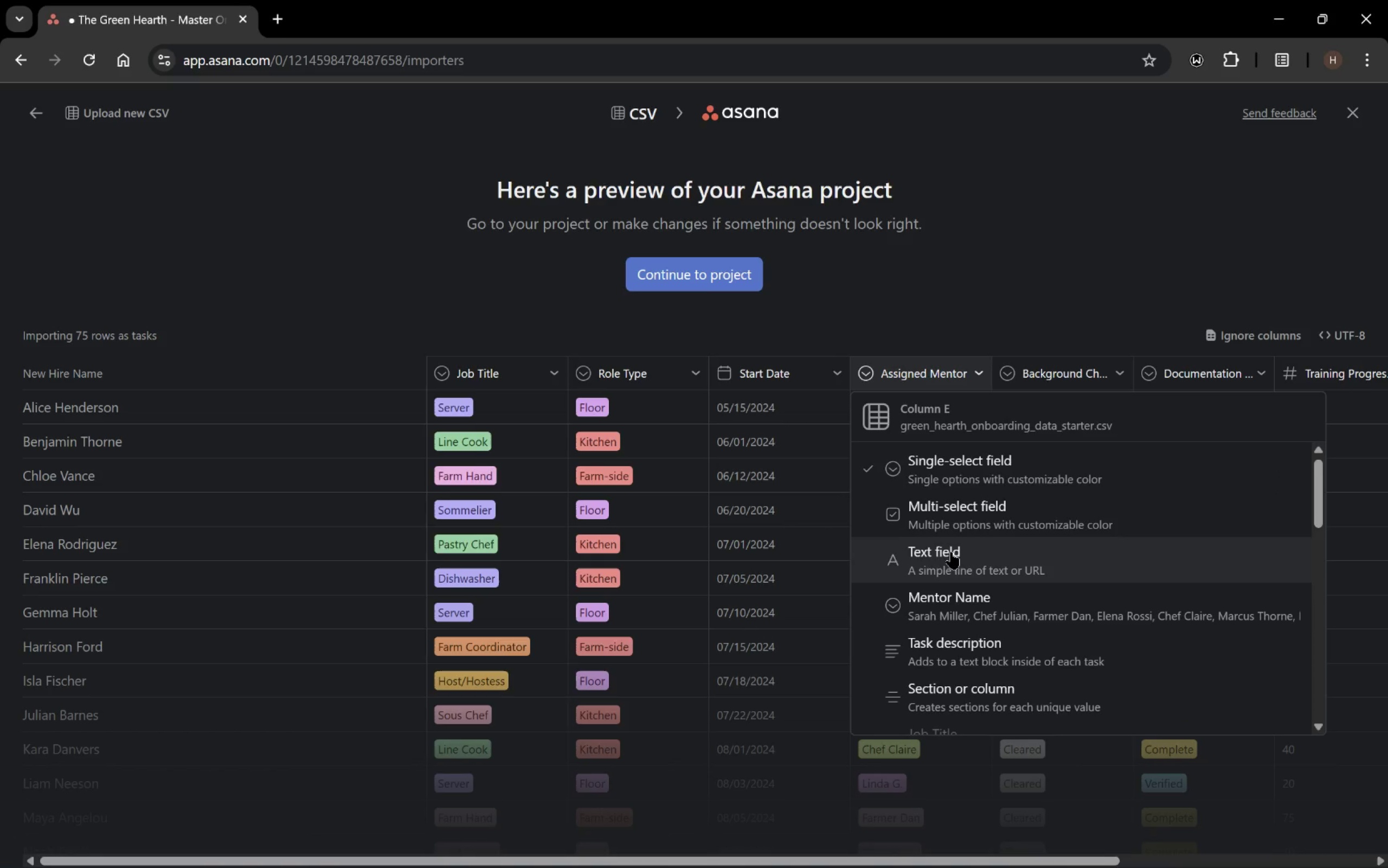 
scroll: coordinate [968, 613], scroll_direction: none, amount: 0.0
 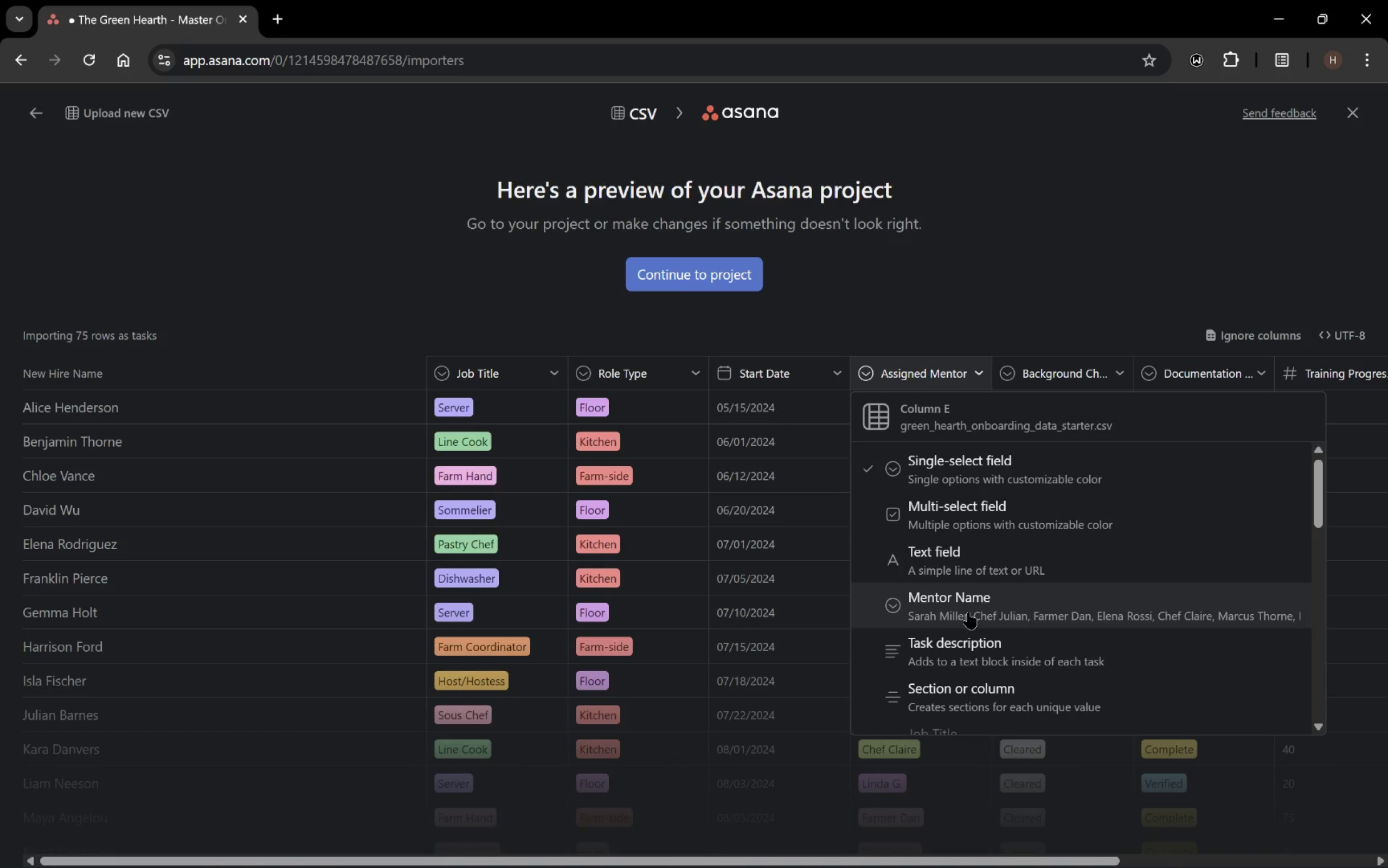 
scroll: coordinate [967, 612], scroll_direction: down, amount: 3.0
 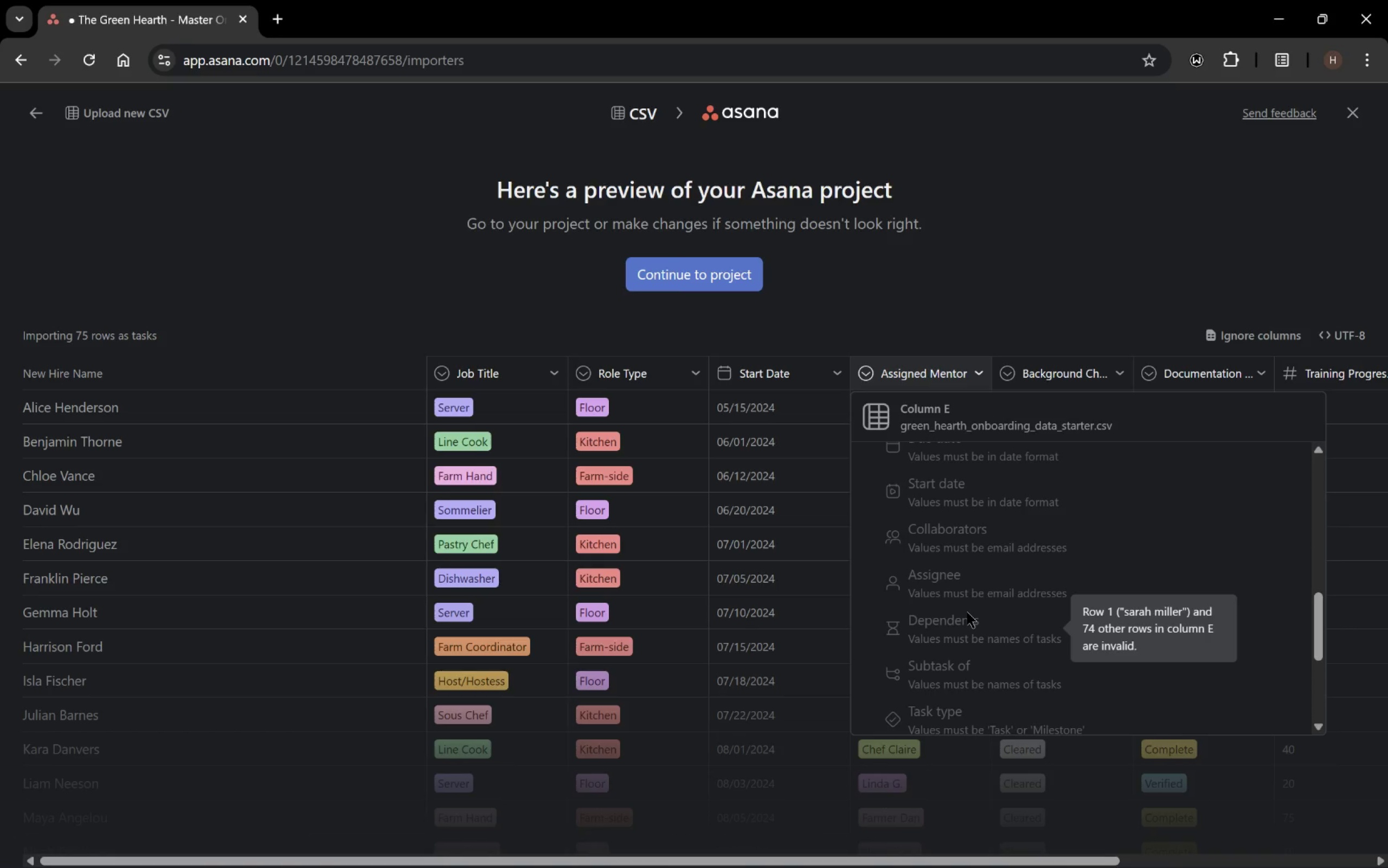 
scroll: coordinate [966, 613], scroll_direction: up, amount: 8.0
 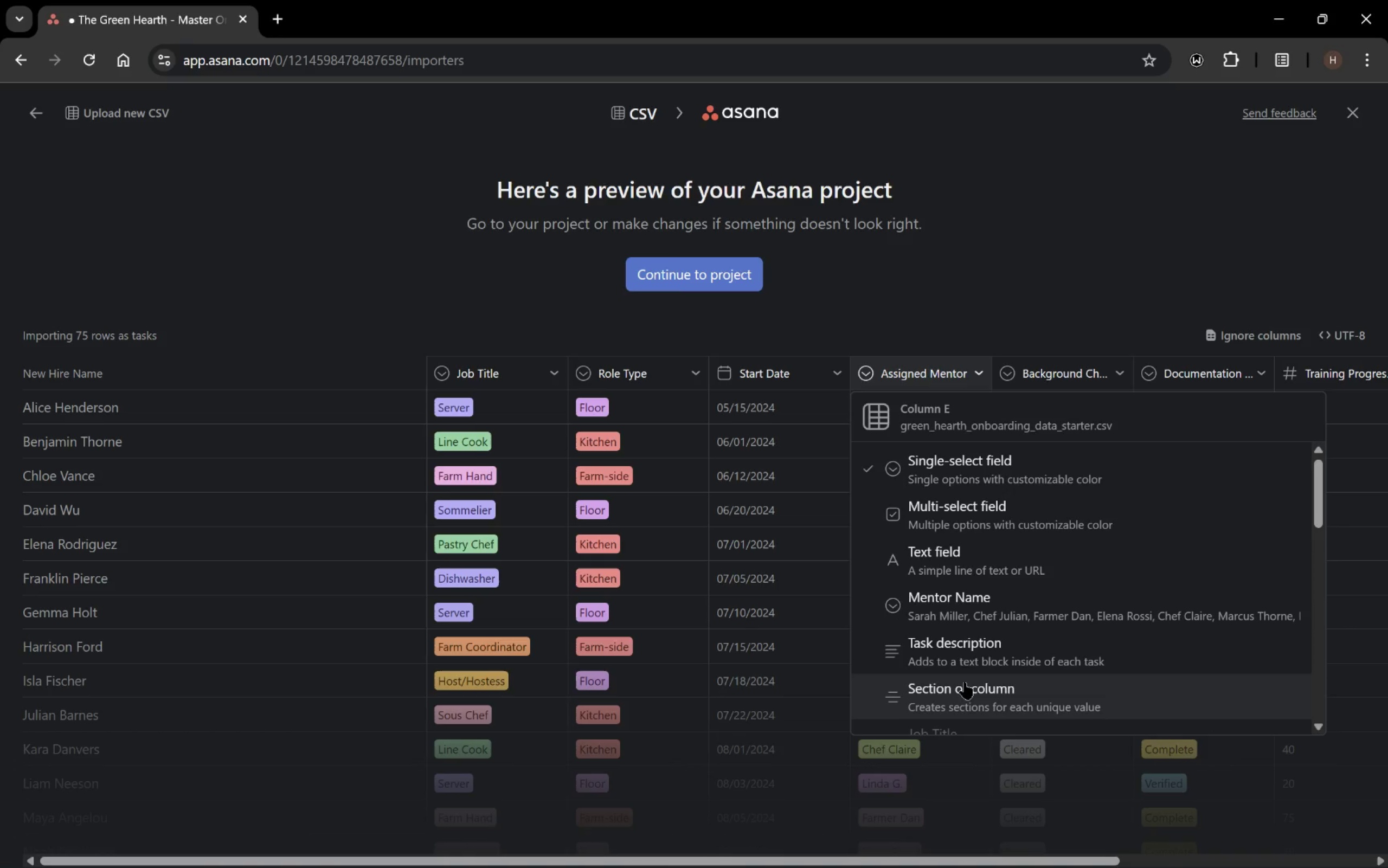 
left_click([965, 605])
 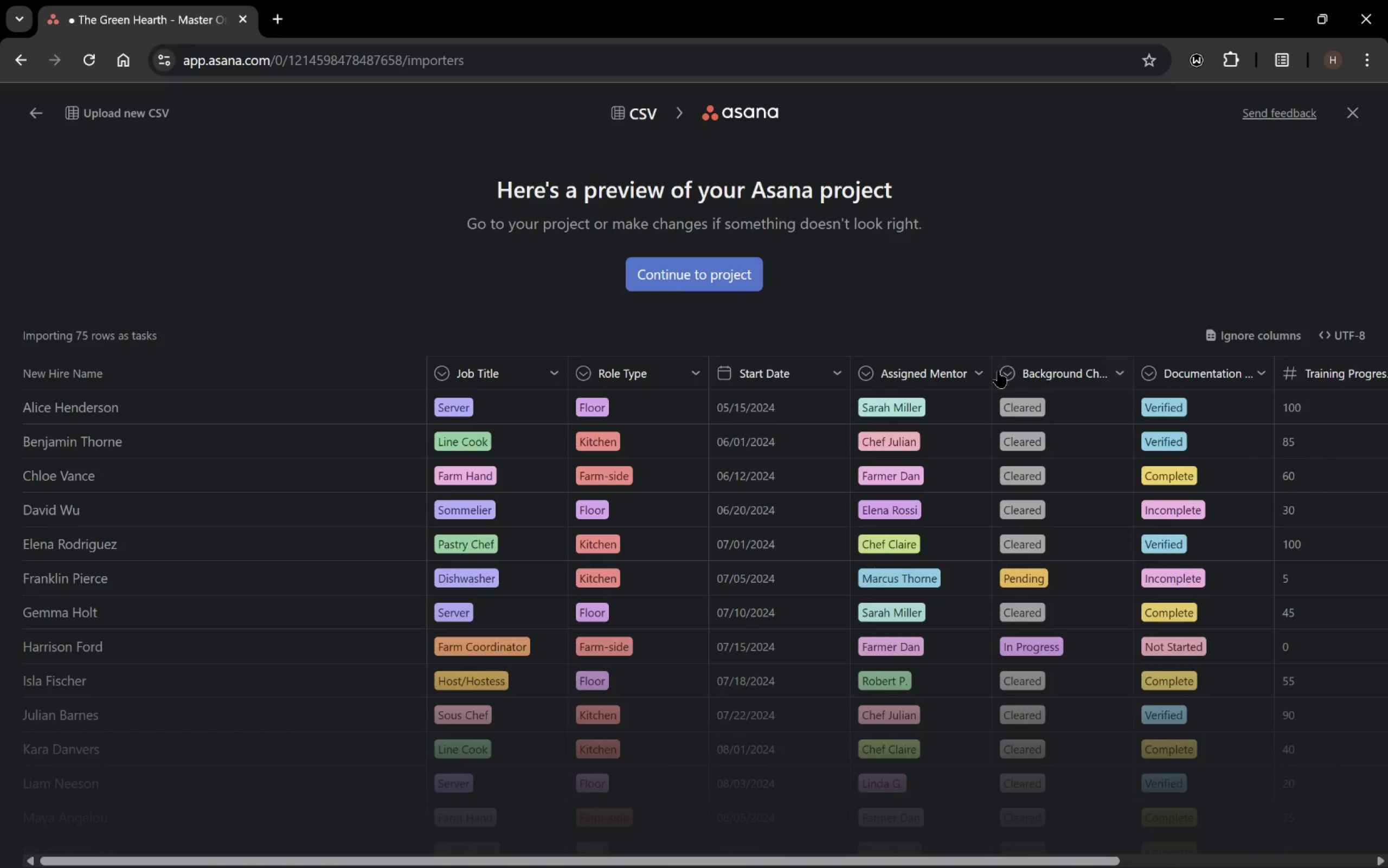 
mouse_move([1053, 384])
 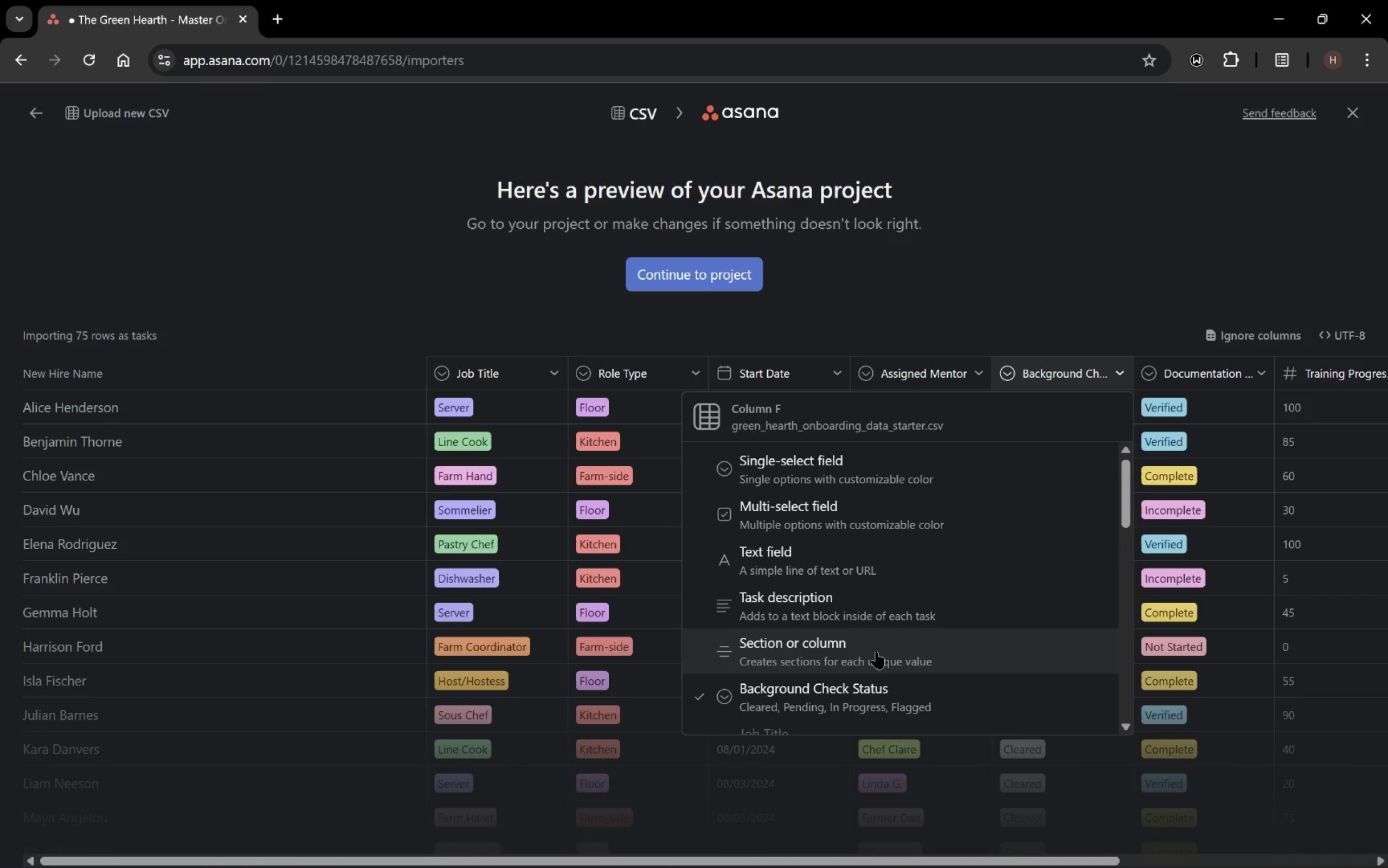 
left_click([878, 683])
 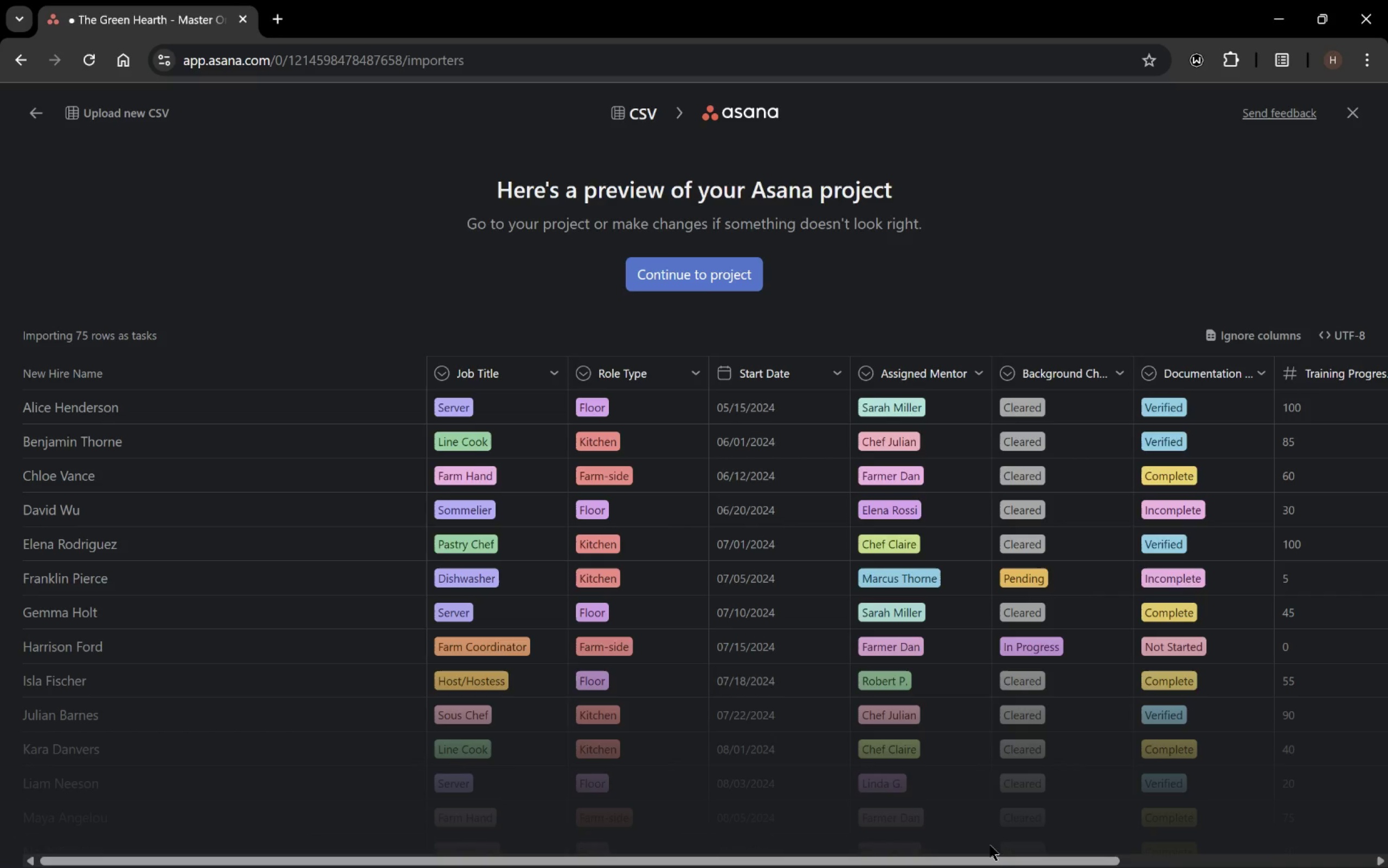 
left_click_drag(start_coordinate=[998, 858], to_coordinate=[1319, 867])
 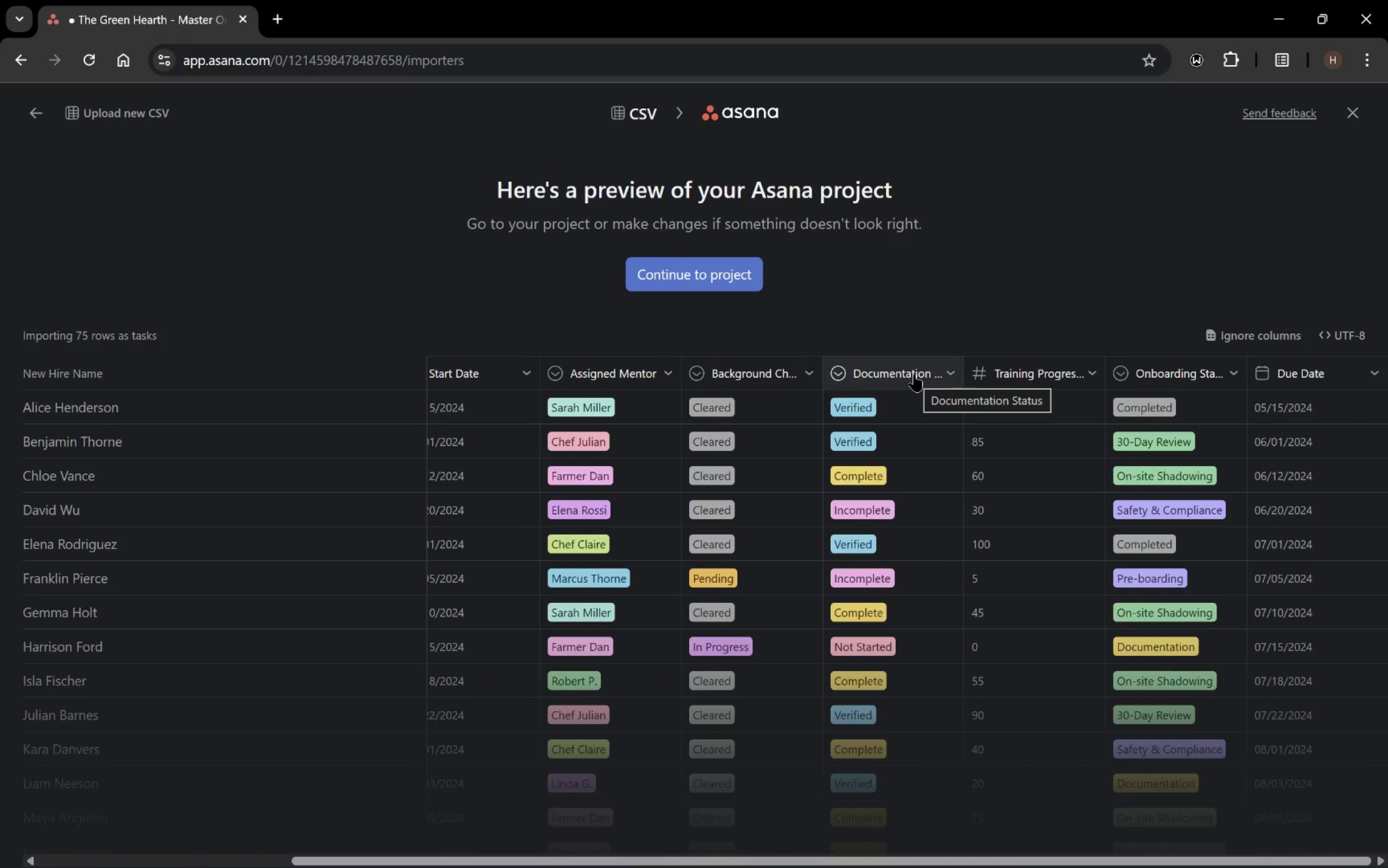 
left_click([914, 375])
 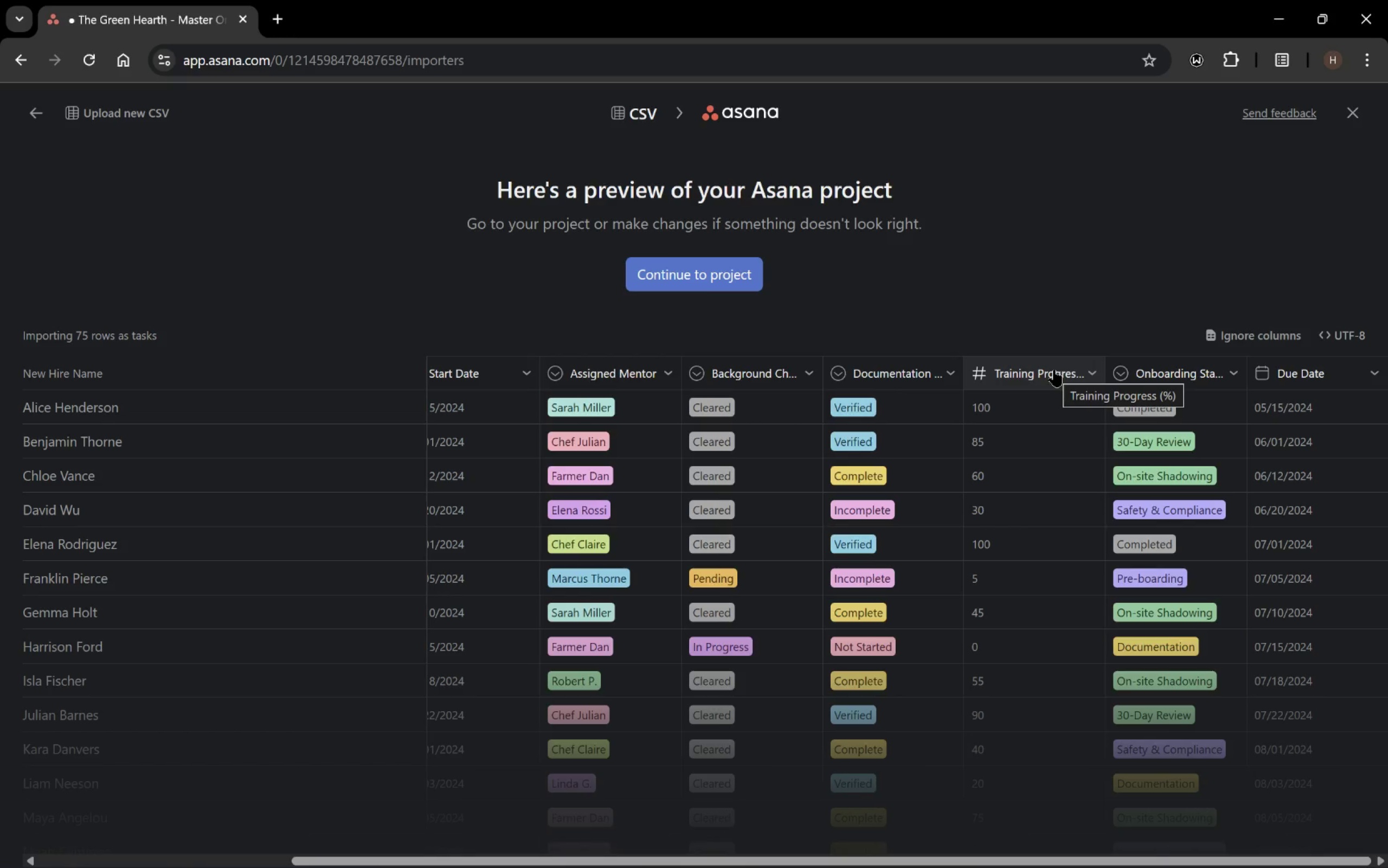 
left_click([1054, 370])
 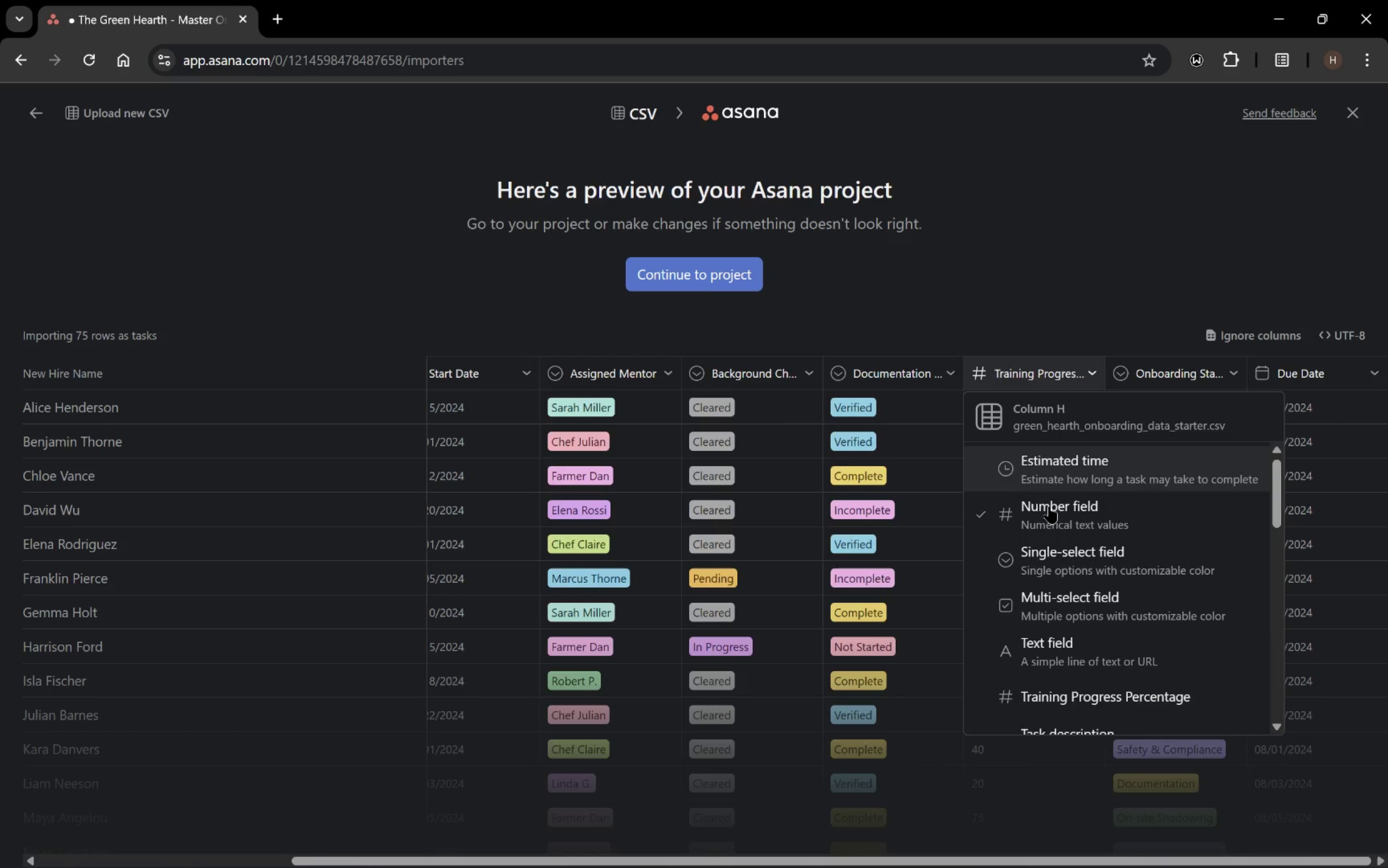 
left_click([1059, 612])
 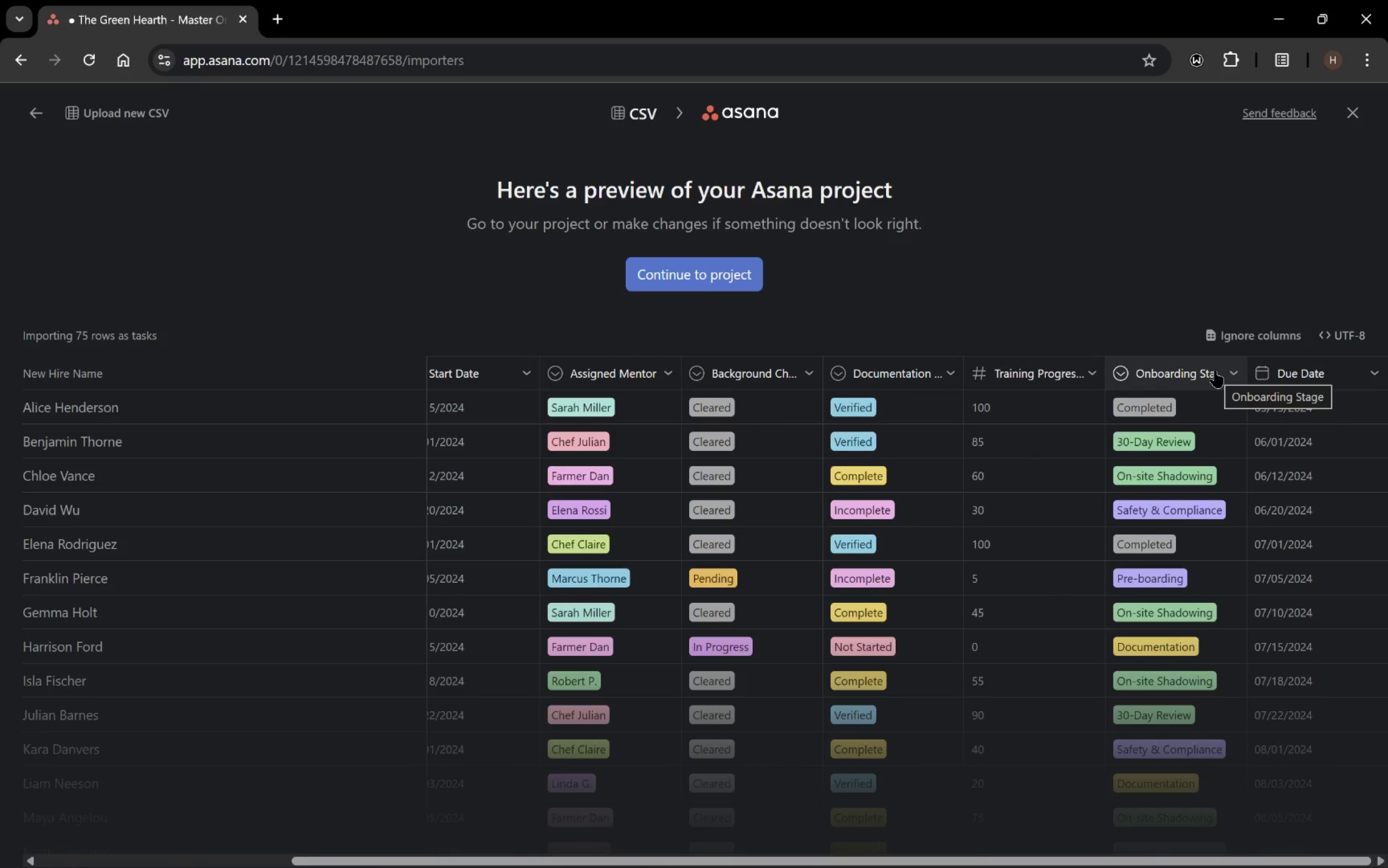 
scroll: coordinate [1058, 613], scroll_direction: down, amount: 1.0
 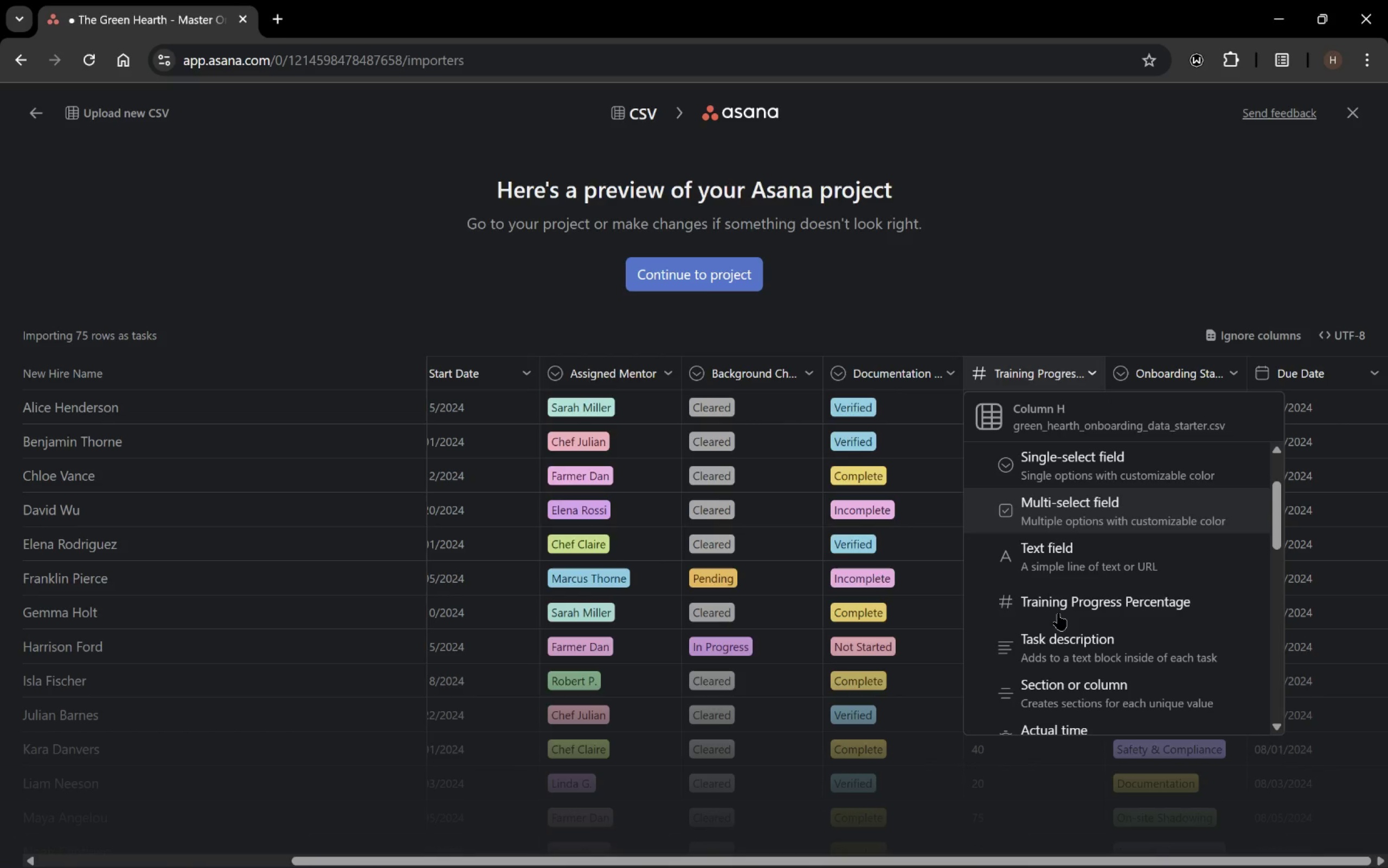 
left_click([1215, 371])
 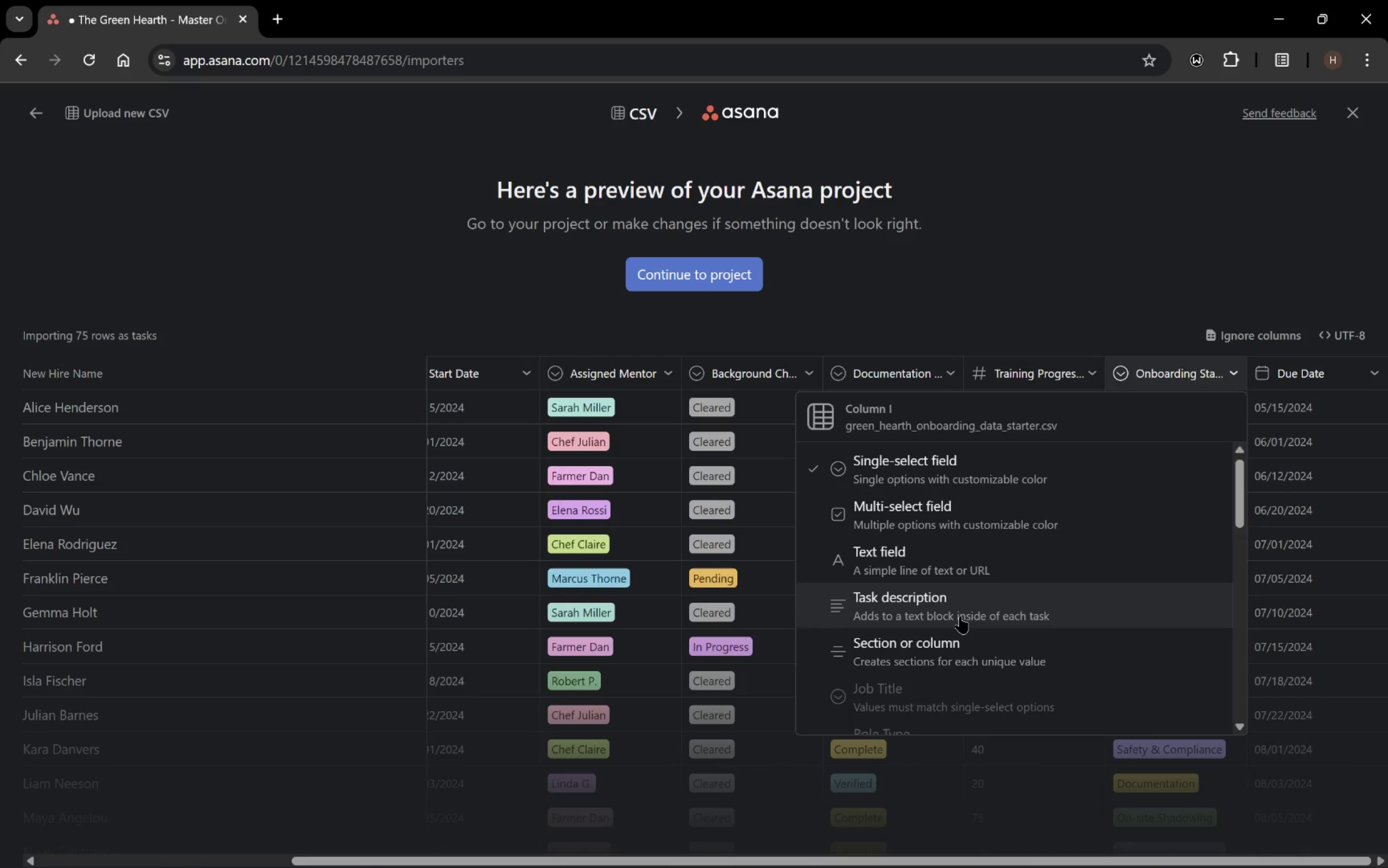 
left_click([953, 651])
 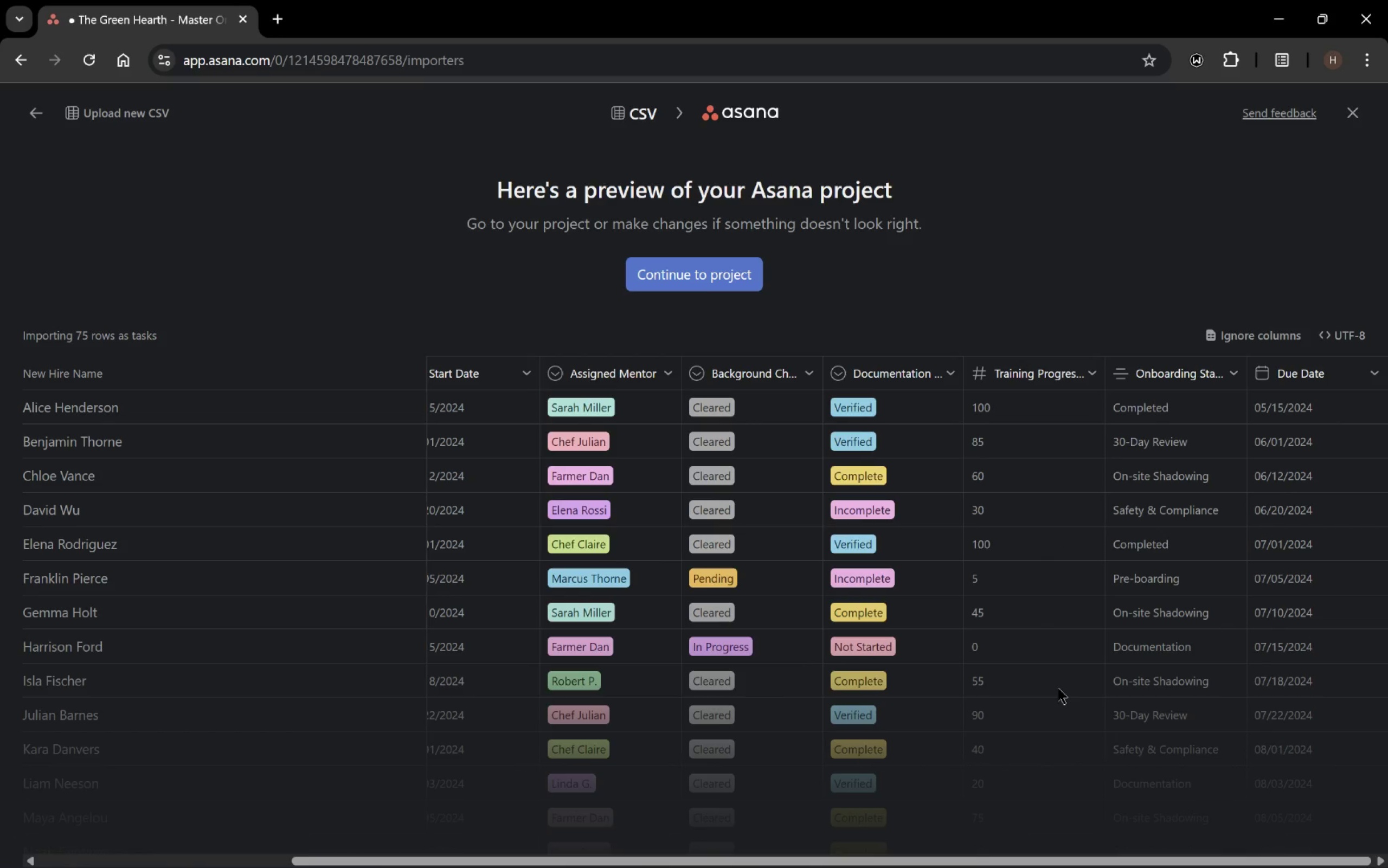 
left_click([718, 259])
 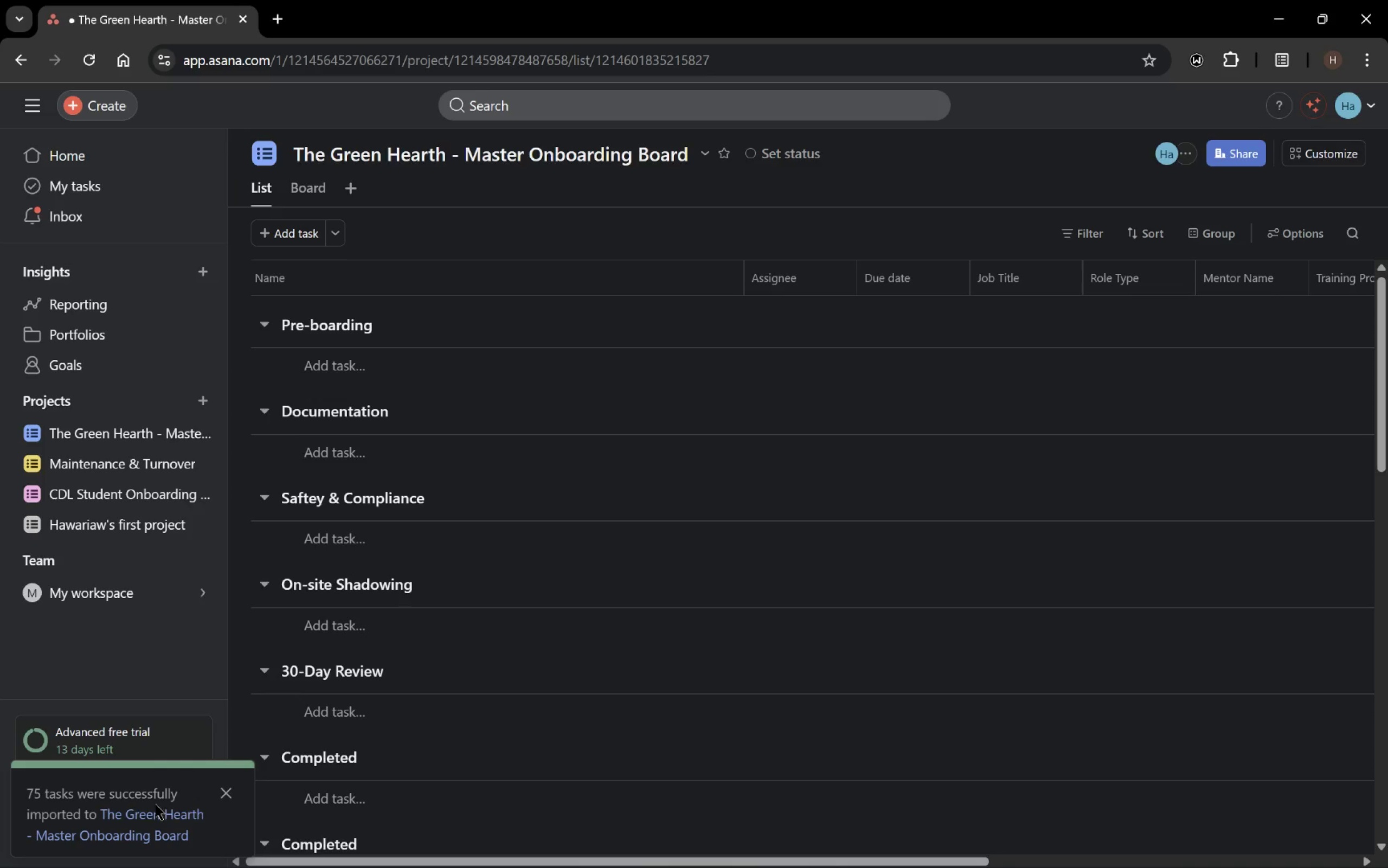 
wait(19.42)
 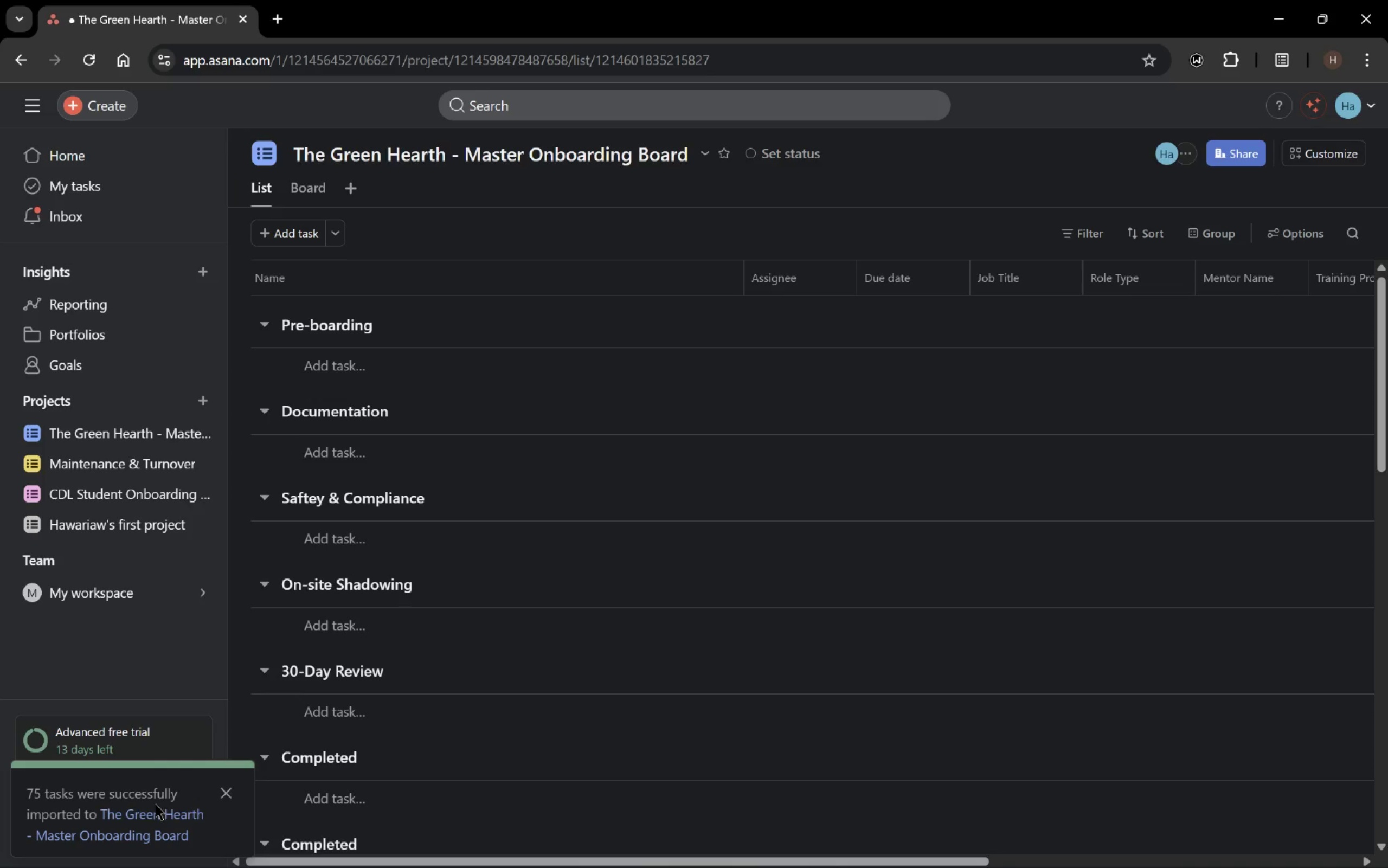 
left_click([363, 30])
 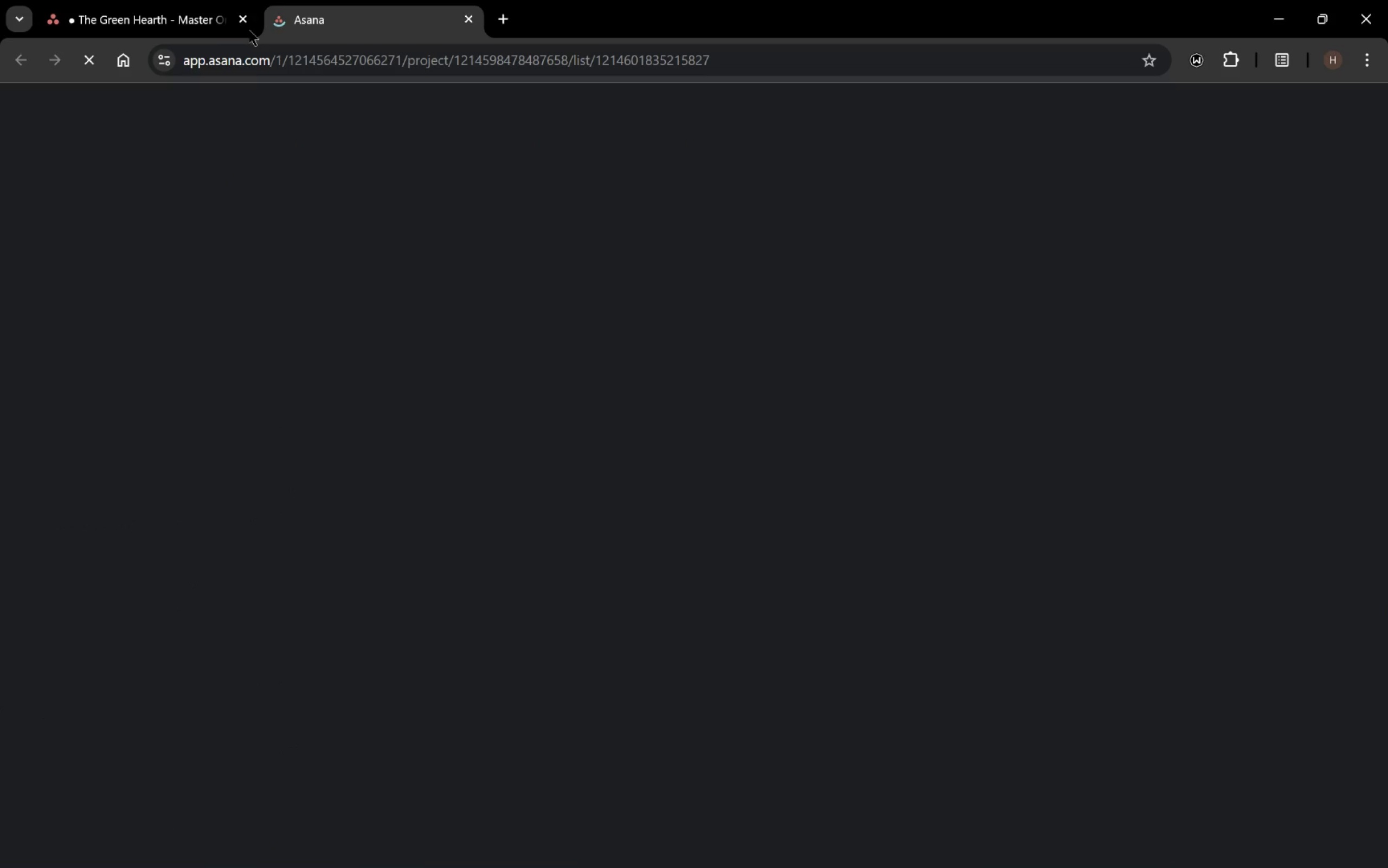 
mouse_move([195, 30])
 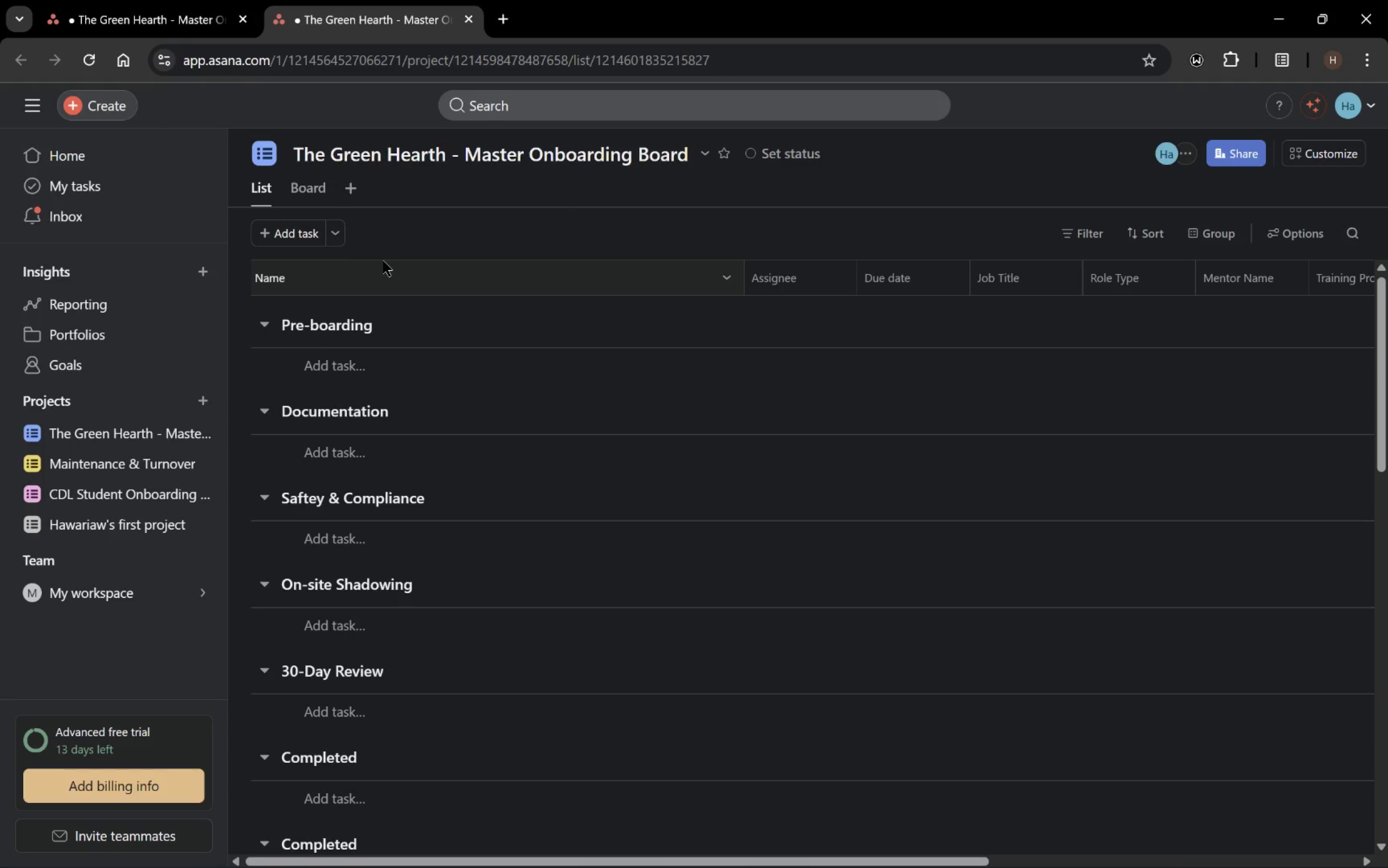 
wait(5.74)
 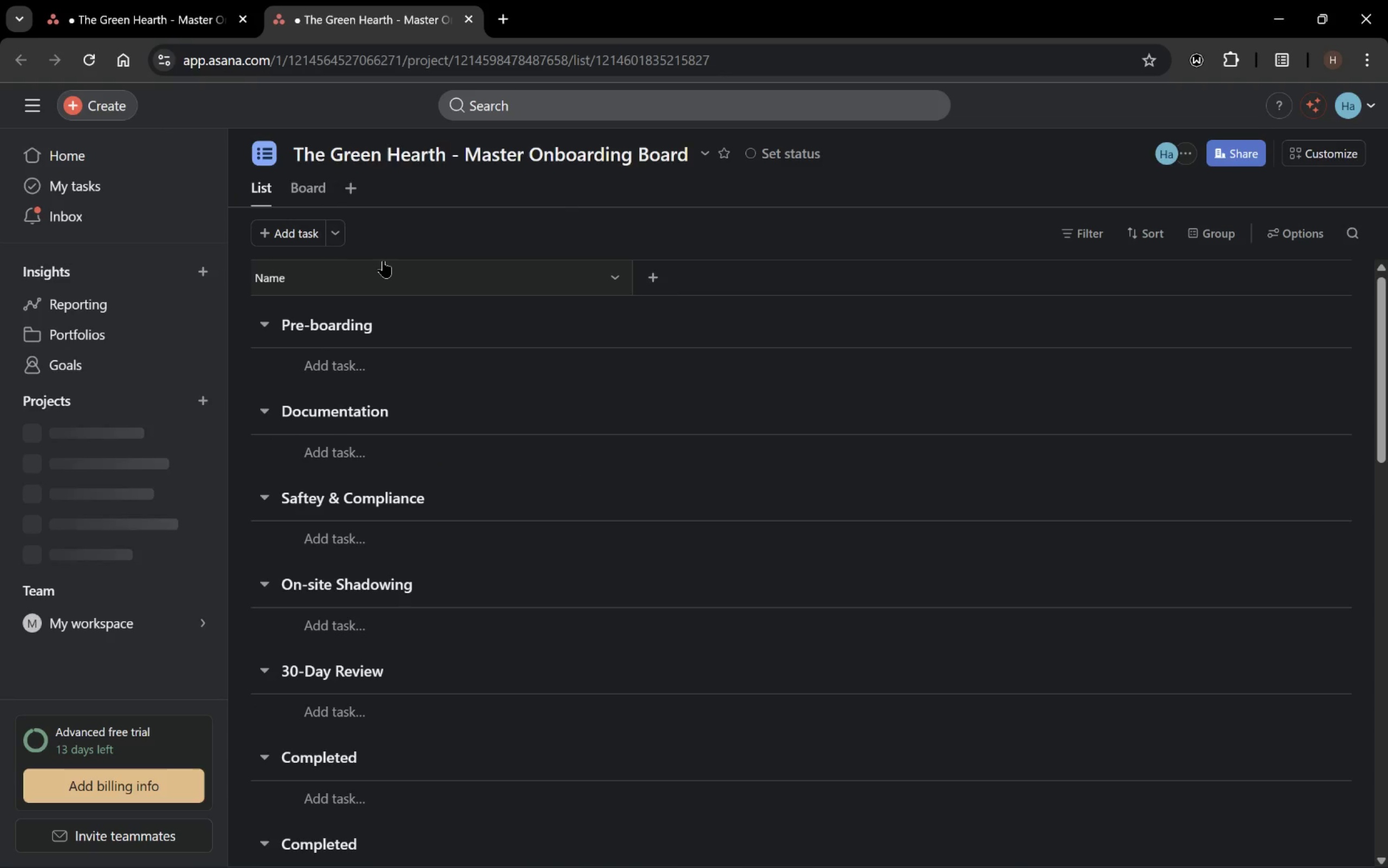 
left_click([200, 15])
 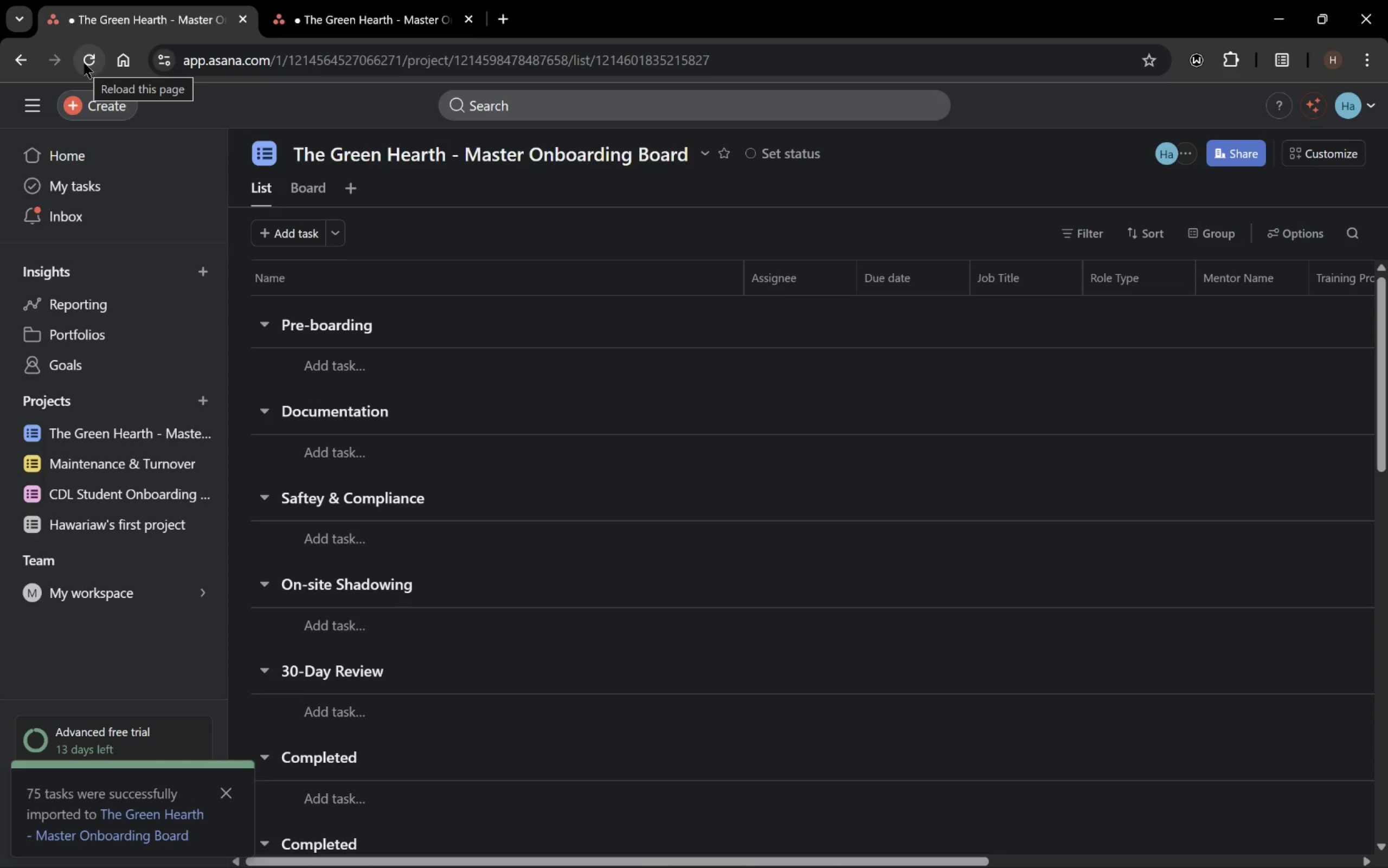 
wait(5.25)
 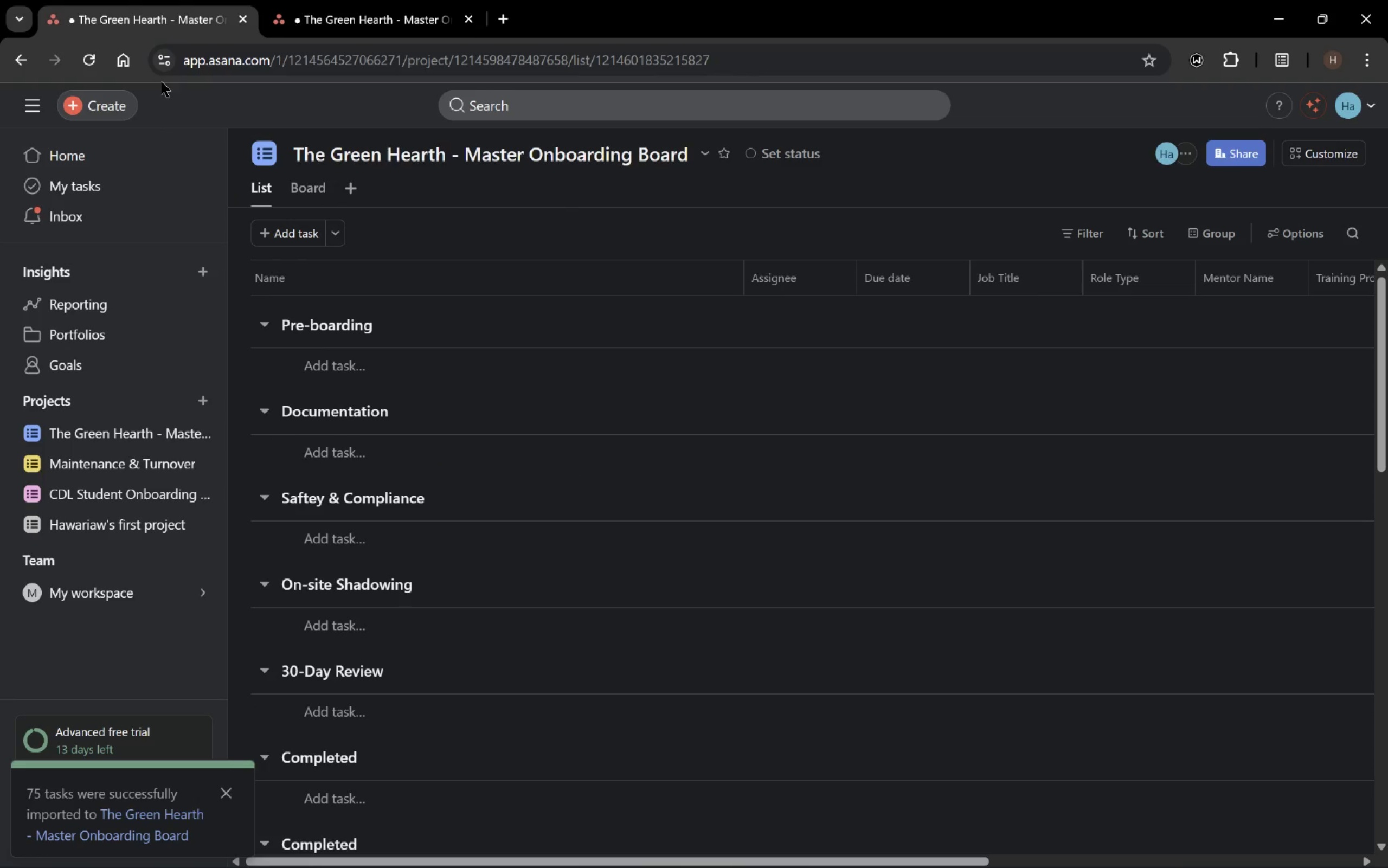 
mouse_move([57, 71])
 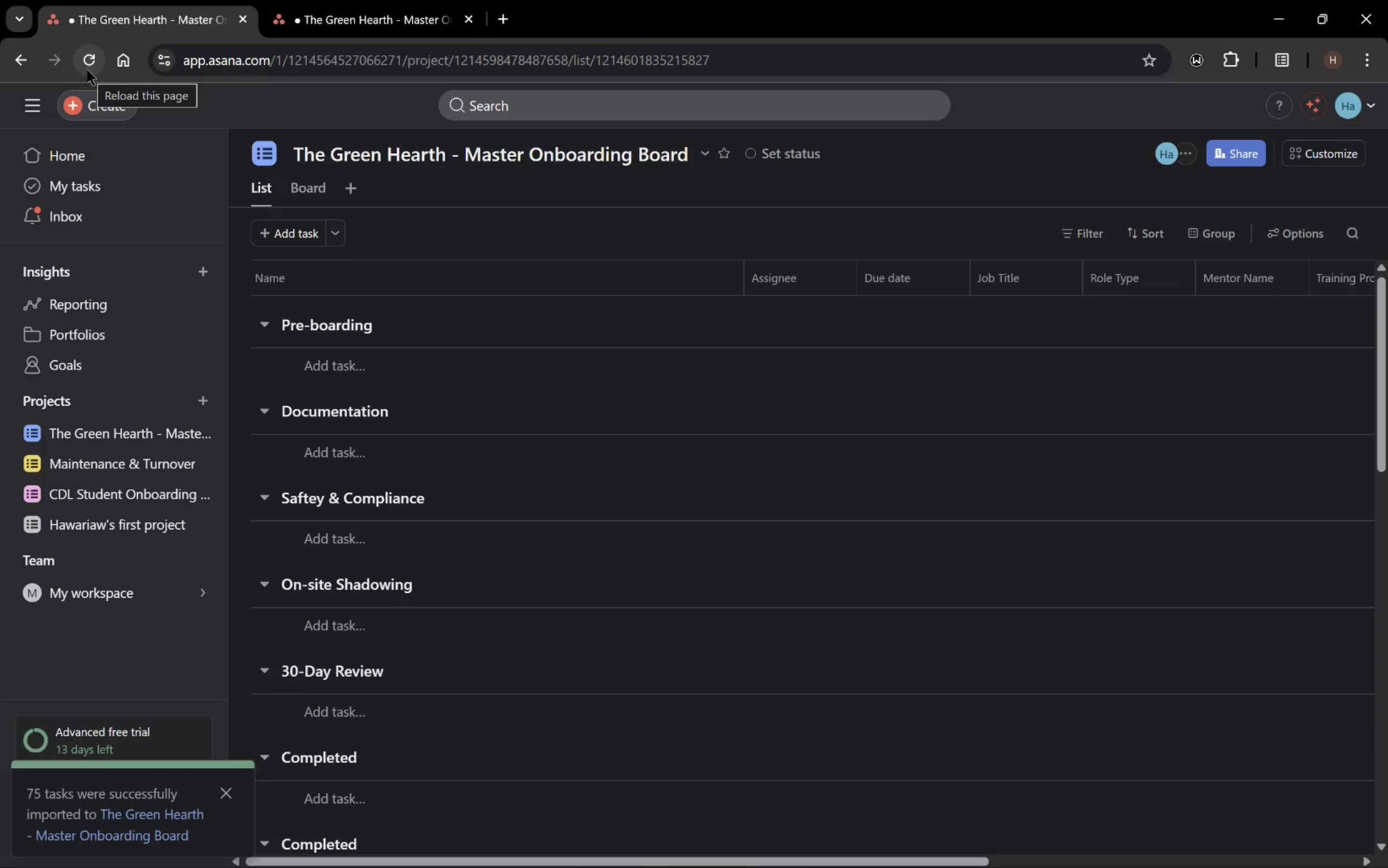 
left_click([87, 70])
 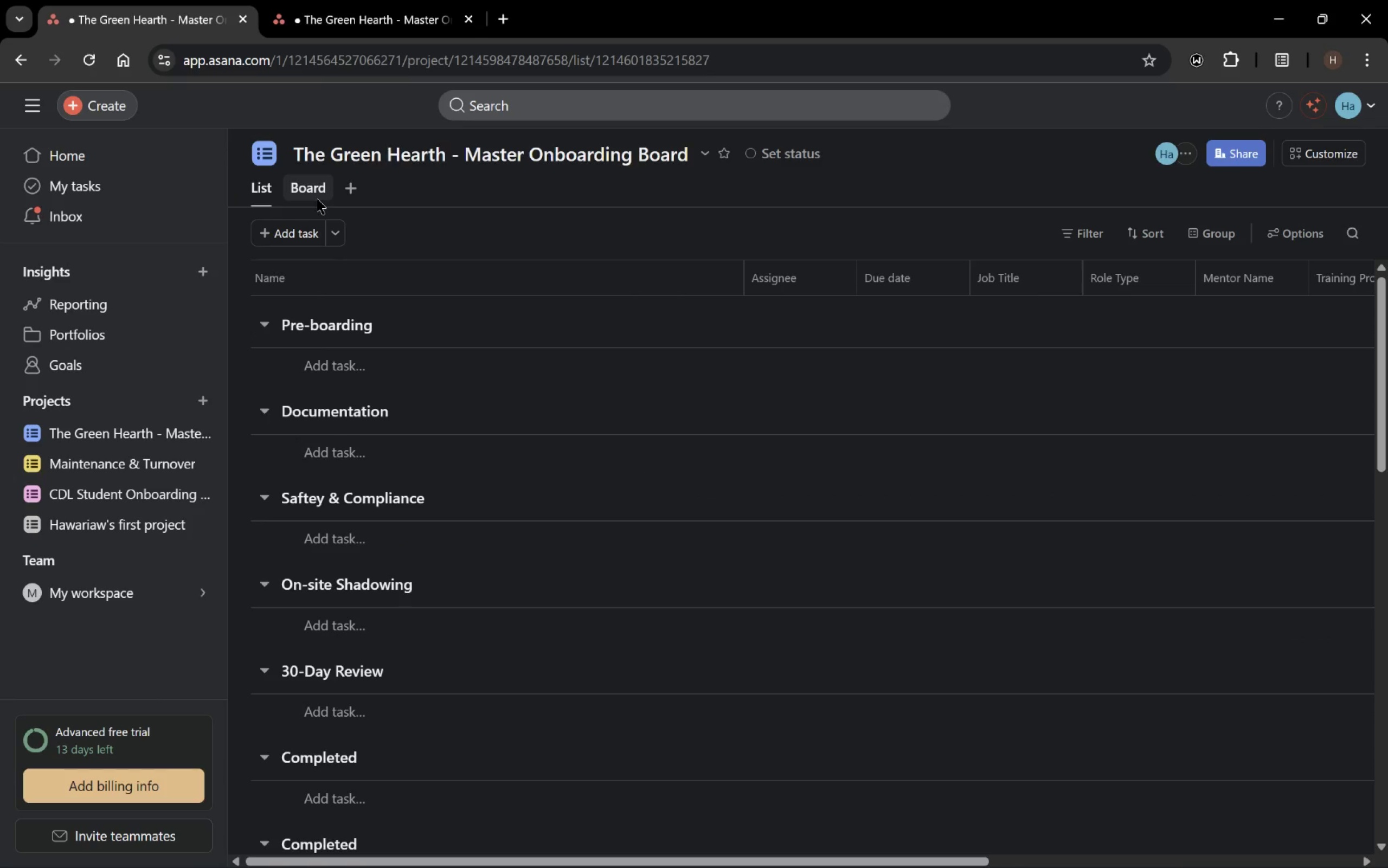 
wait(6.49)
 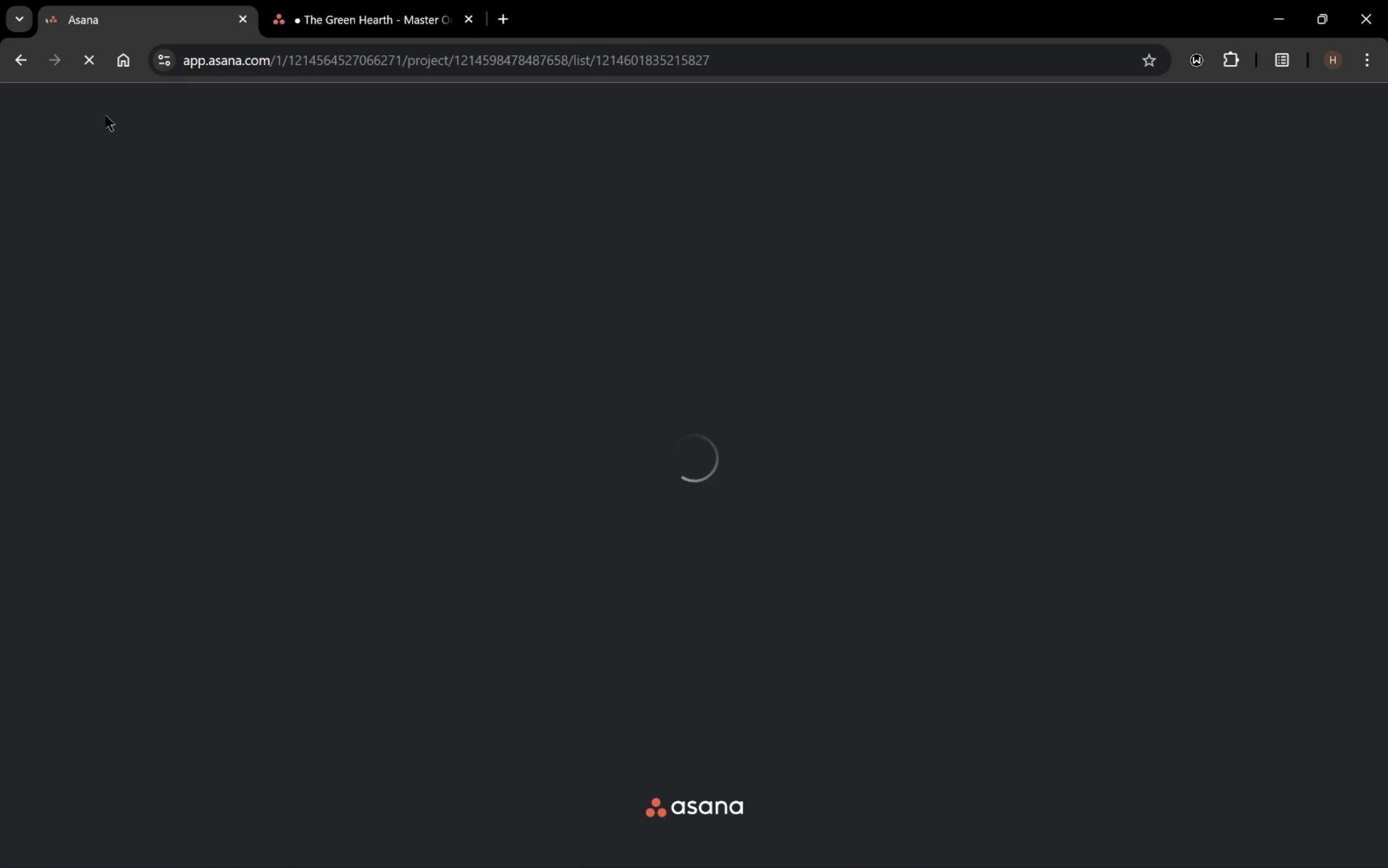 
mouse_move([205, 440])
 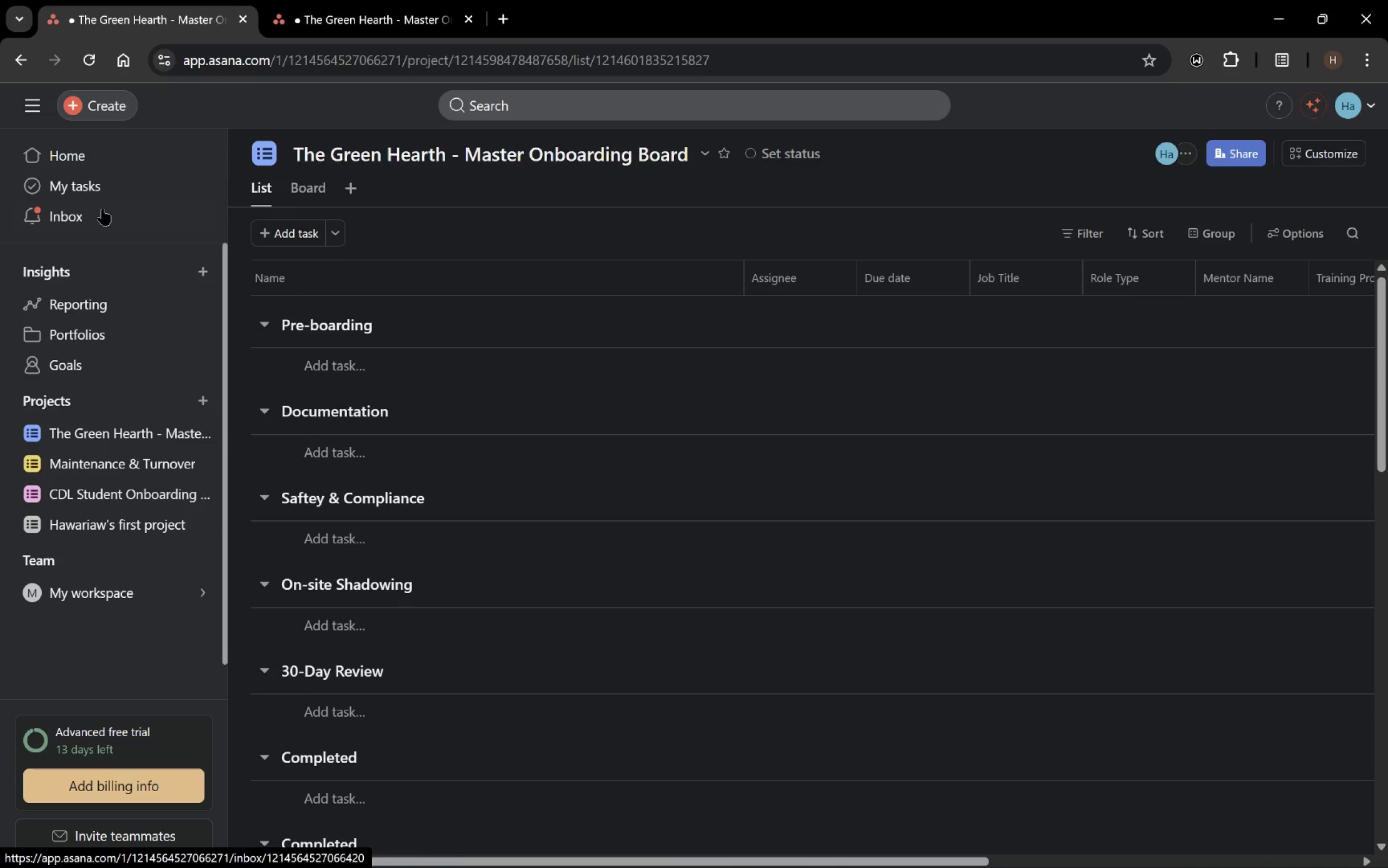 
left_click([93, 166])
 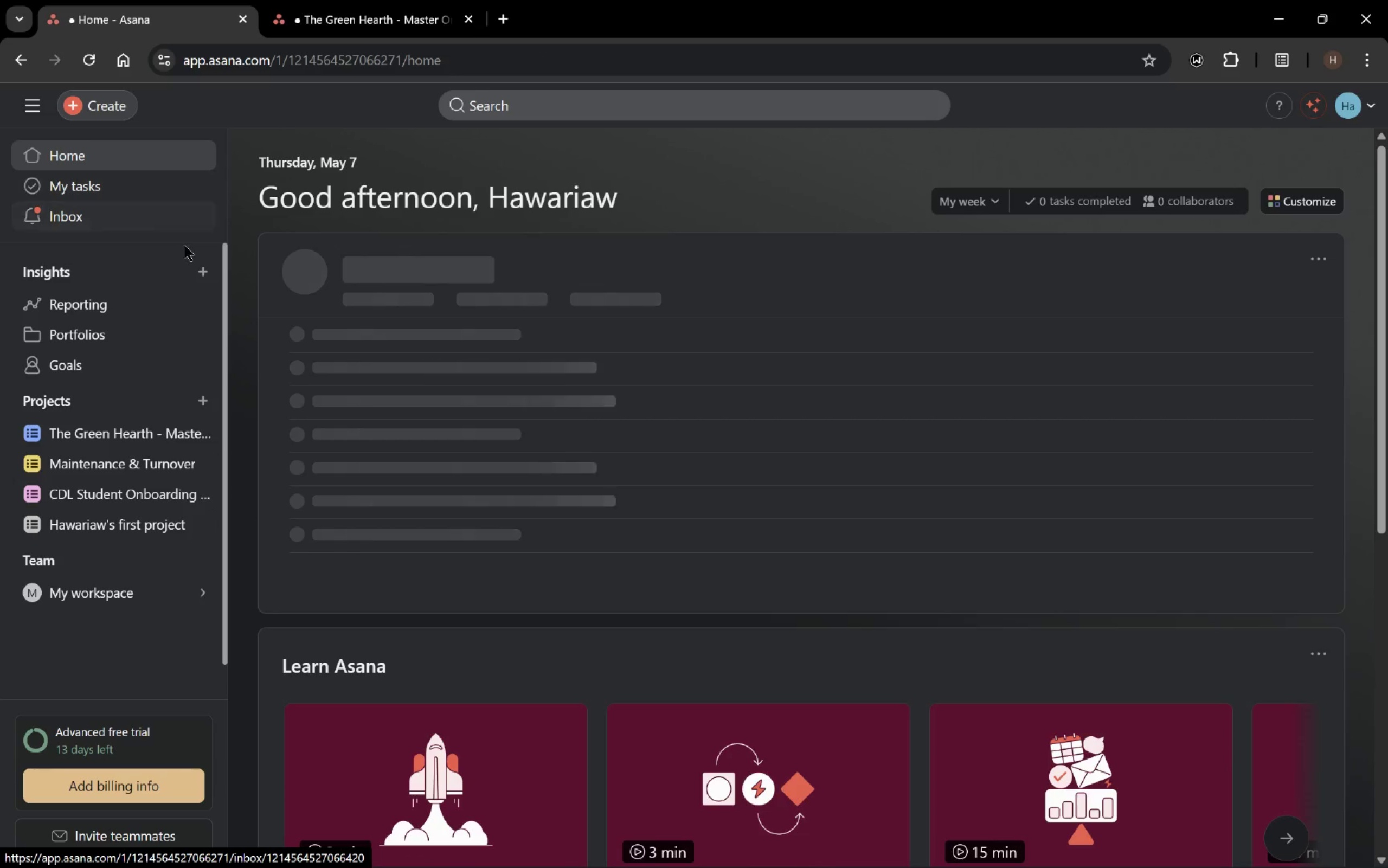 
scroll: coordinate [372, 497], scroll_direction: down, amount: 3.0
 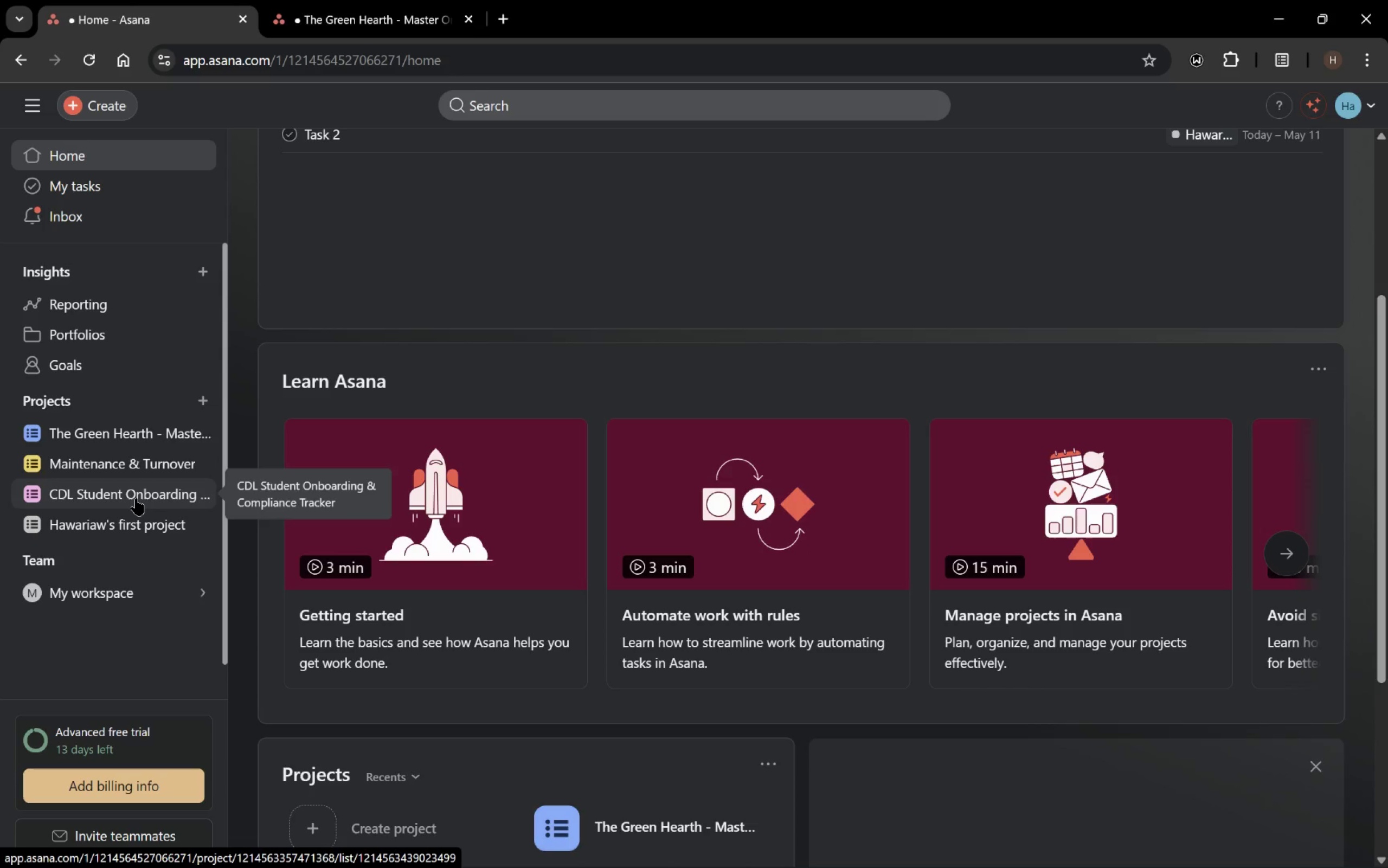 
left_click([206, 498])
 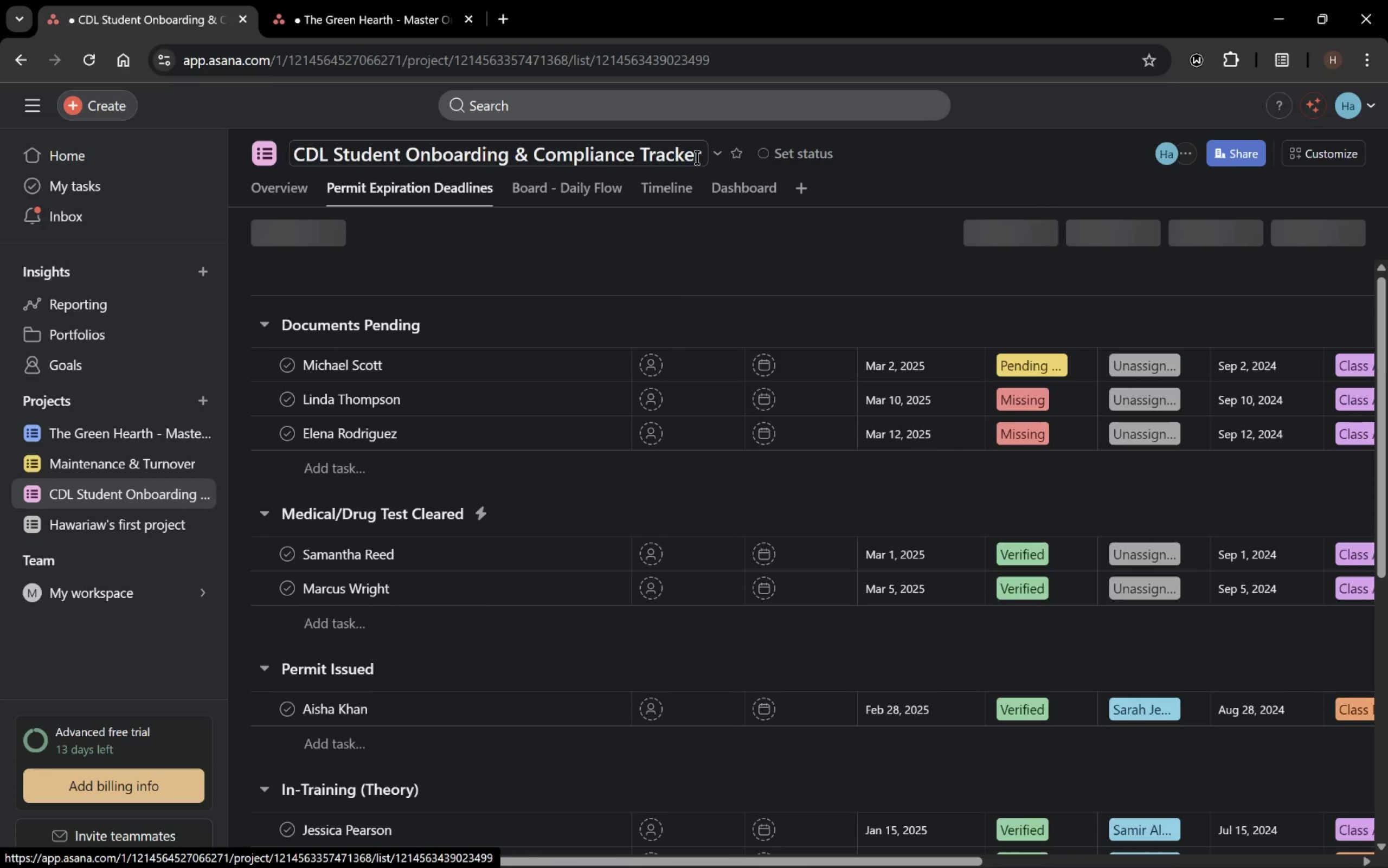 
left_click([723, 153])
 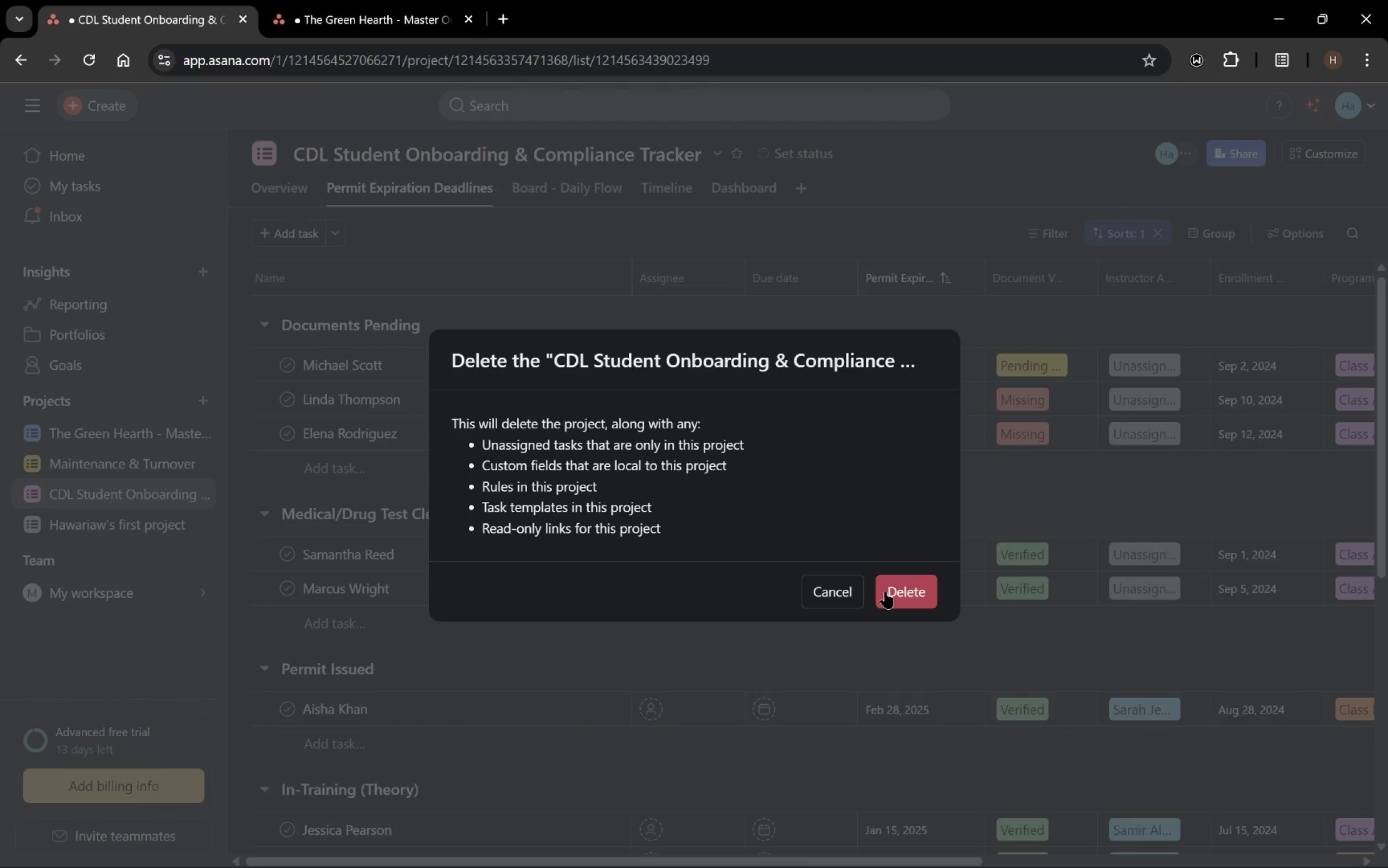 
left_click([901, 594])
 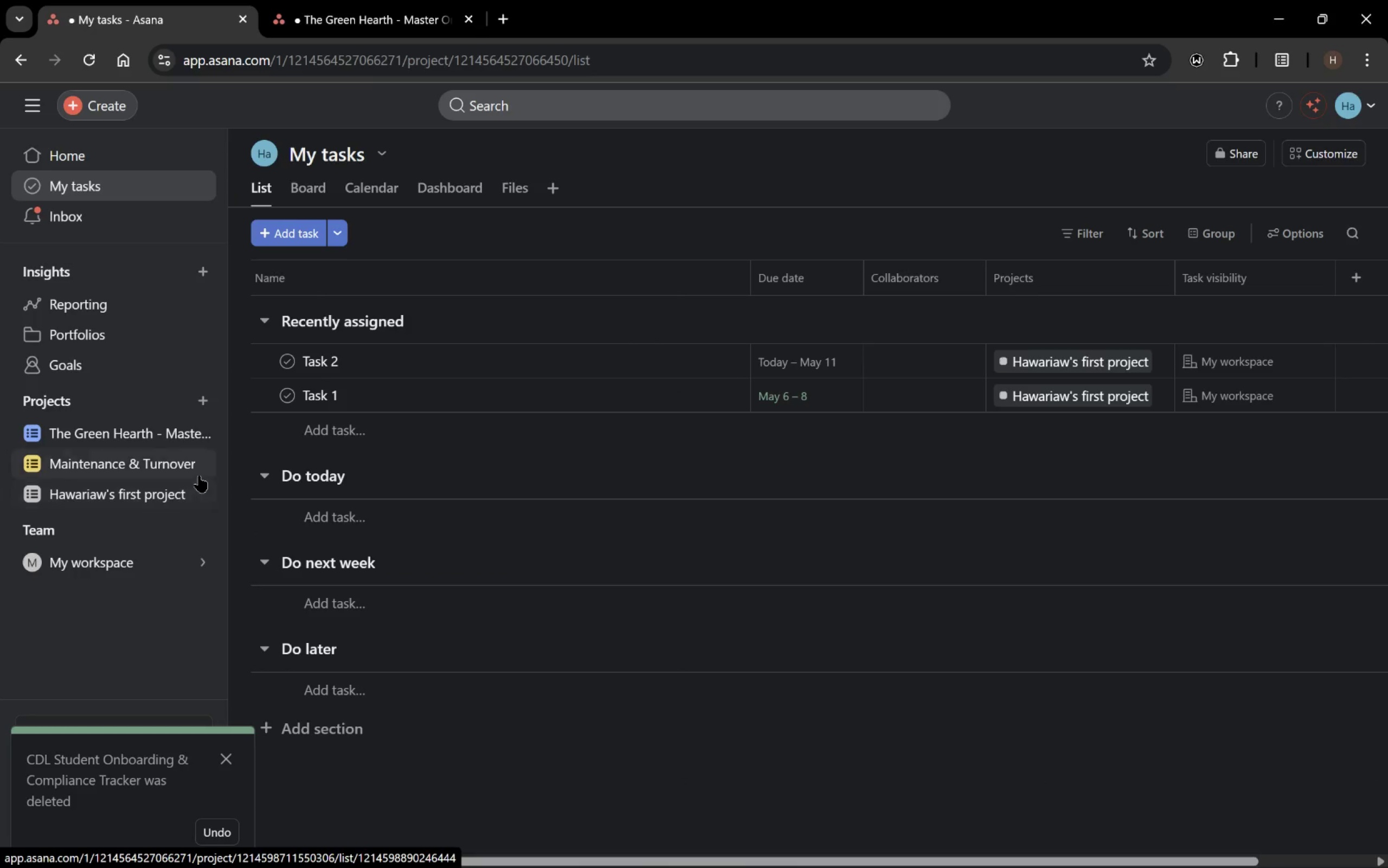 
left_click([181, 474])
 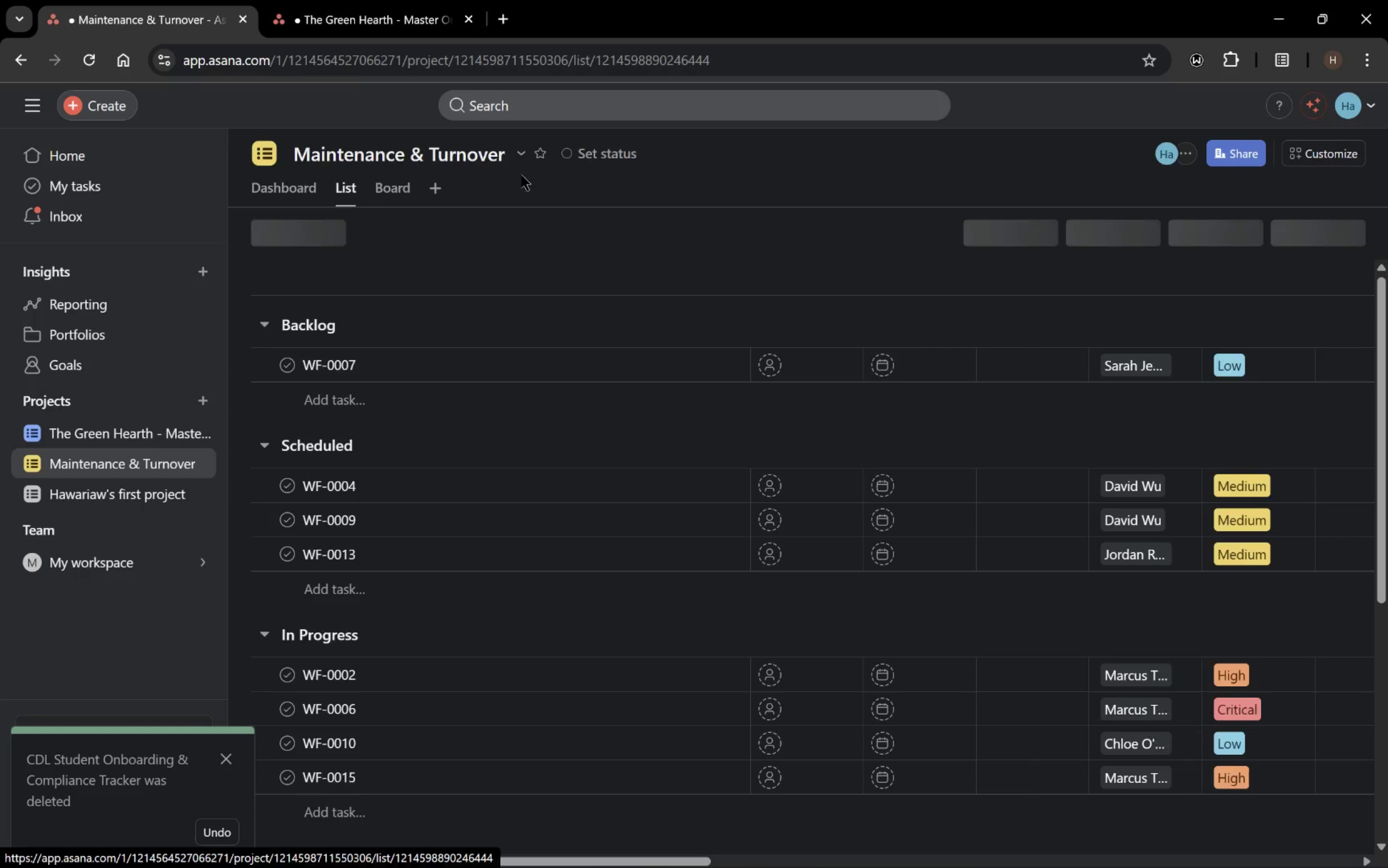 
left_click([522, 160])
 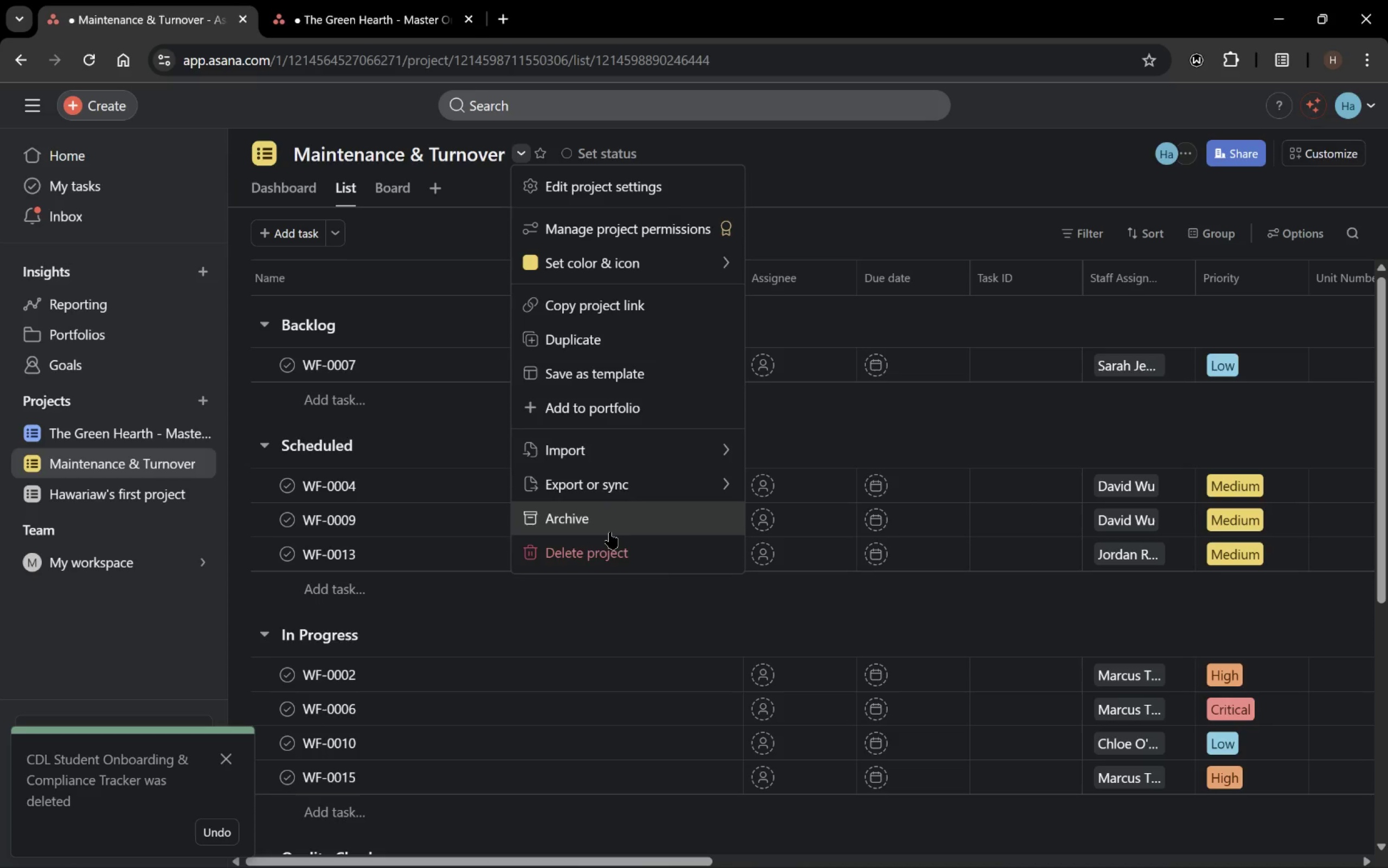 
left_click([609, 549])
 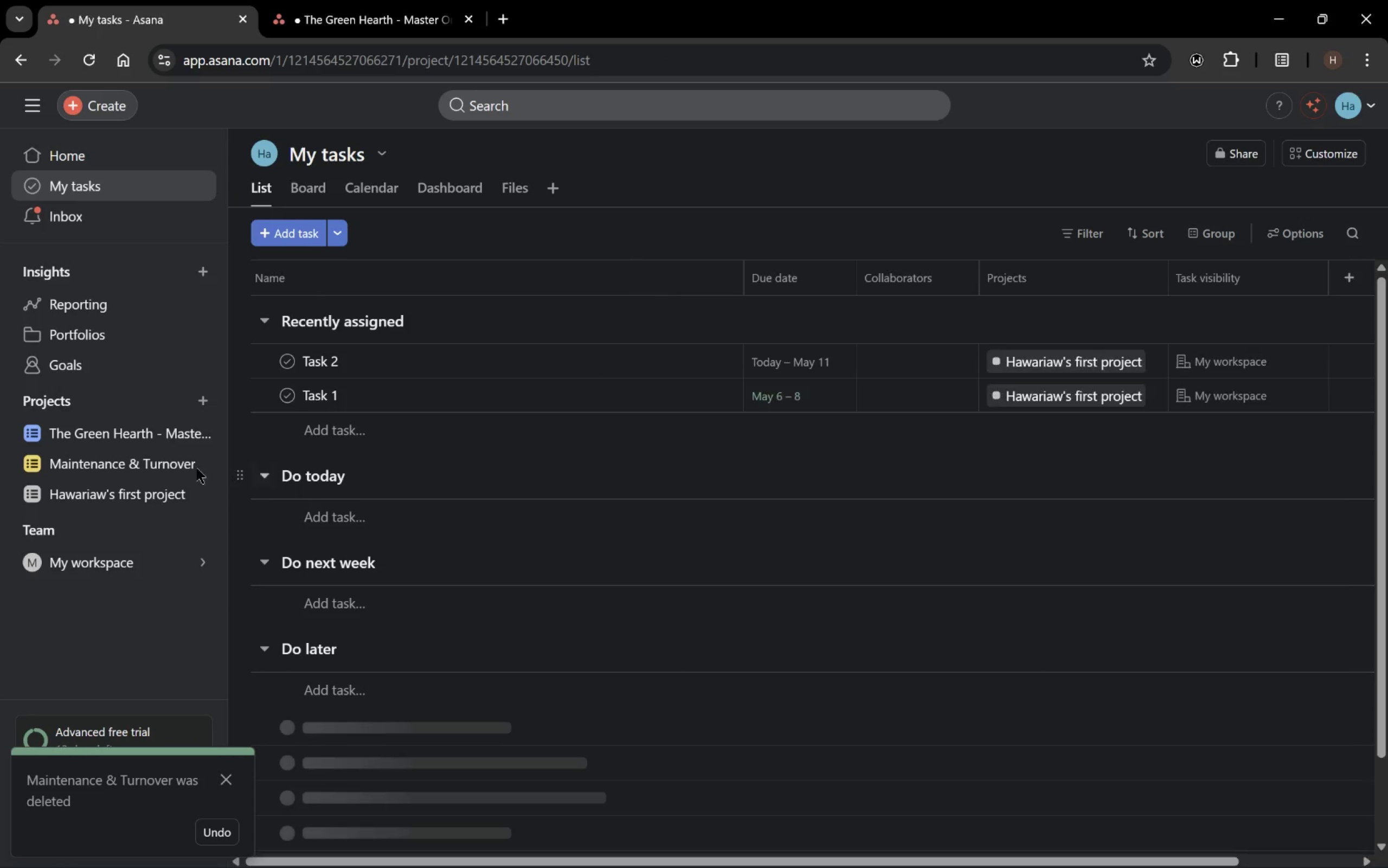 
left_click([140, 438])
 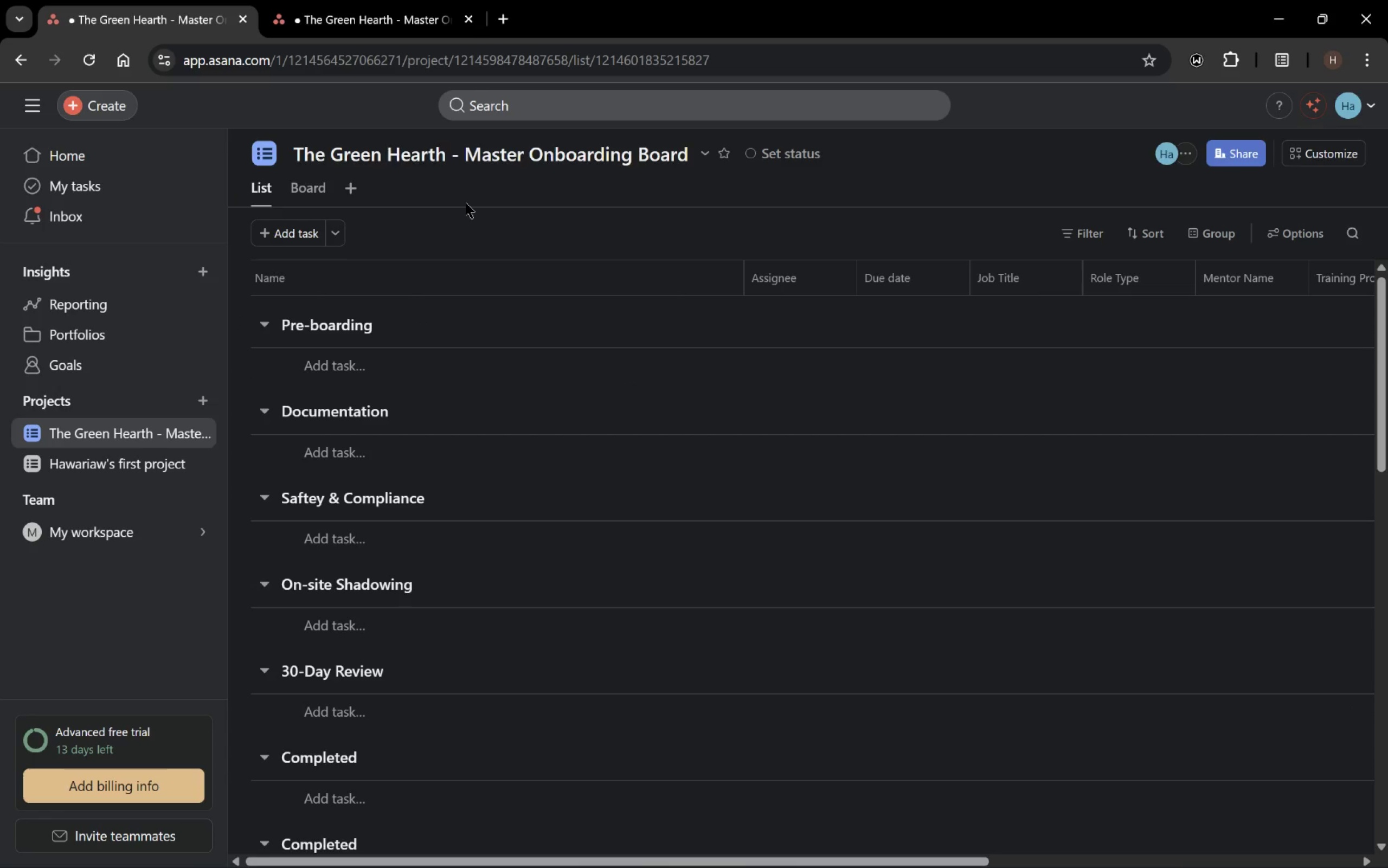 
wait(13.76)
 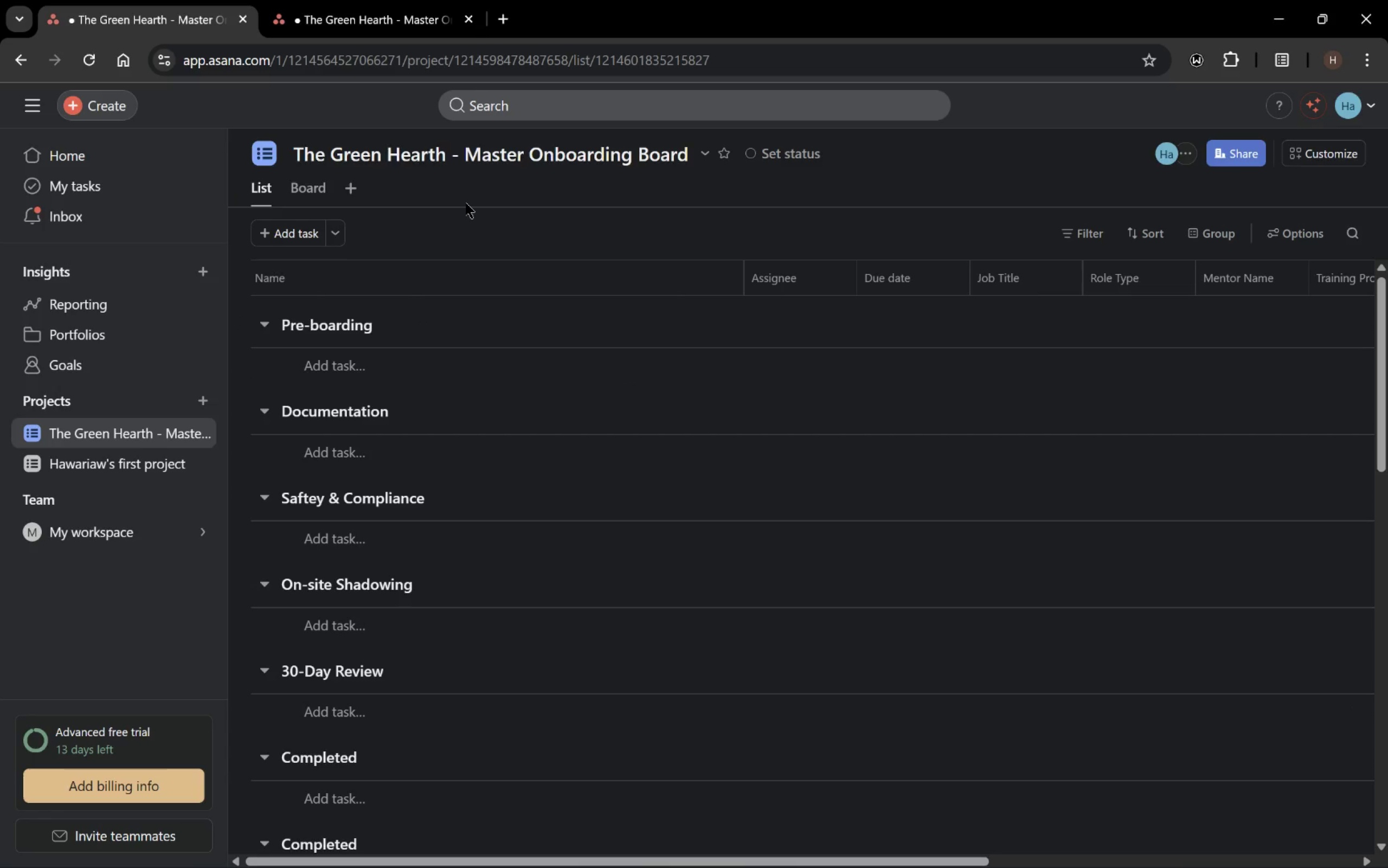 
left_click([311, 194])
 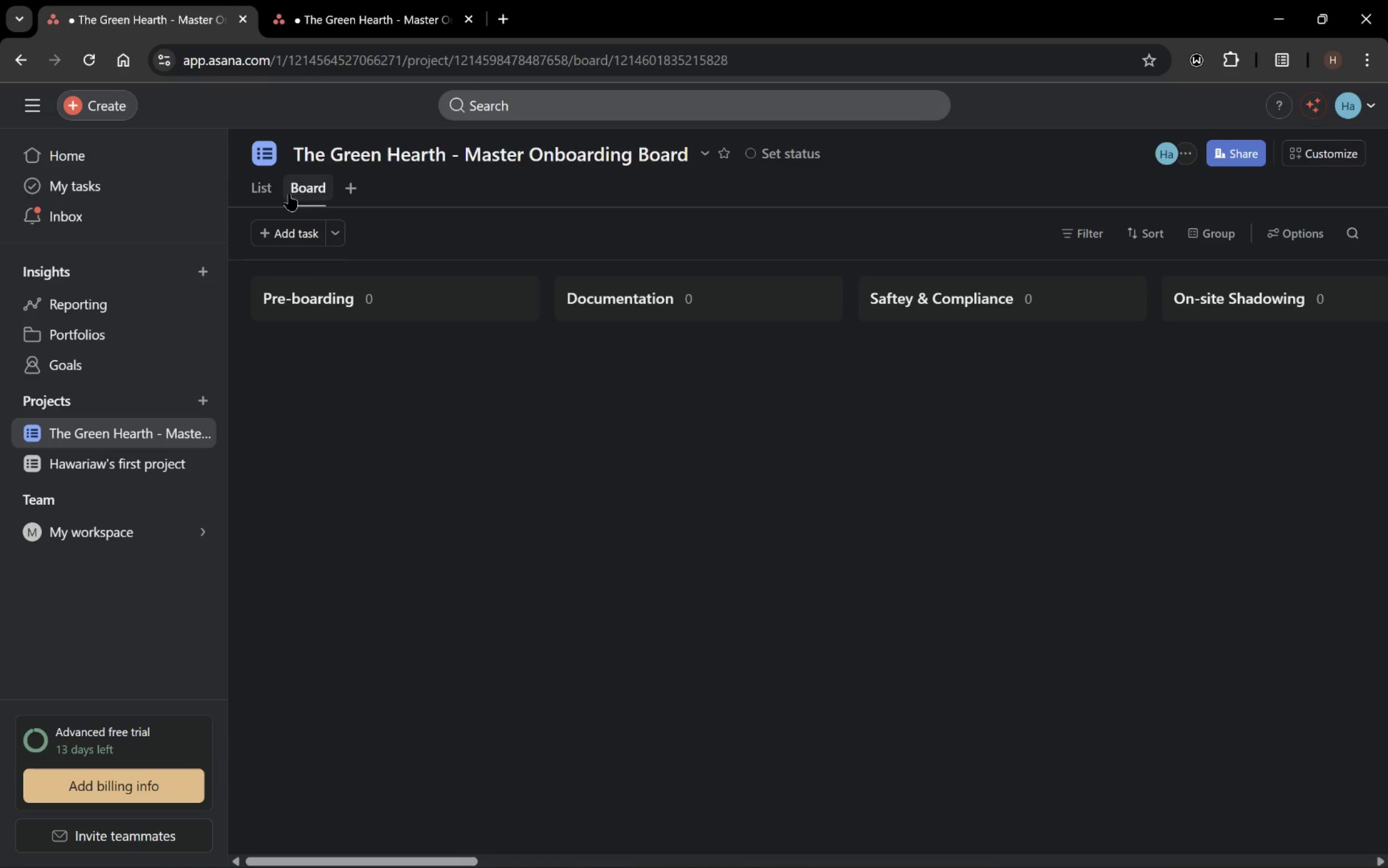 
left_click([262, 194])
 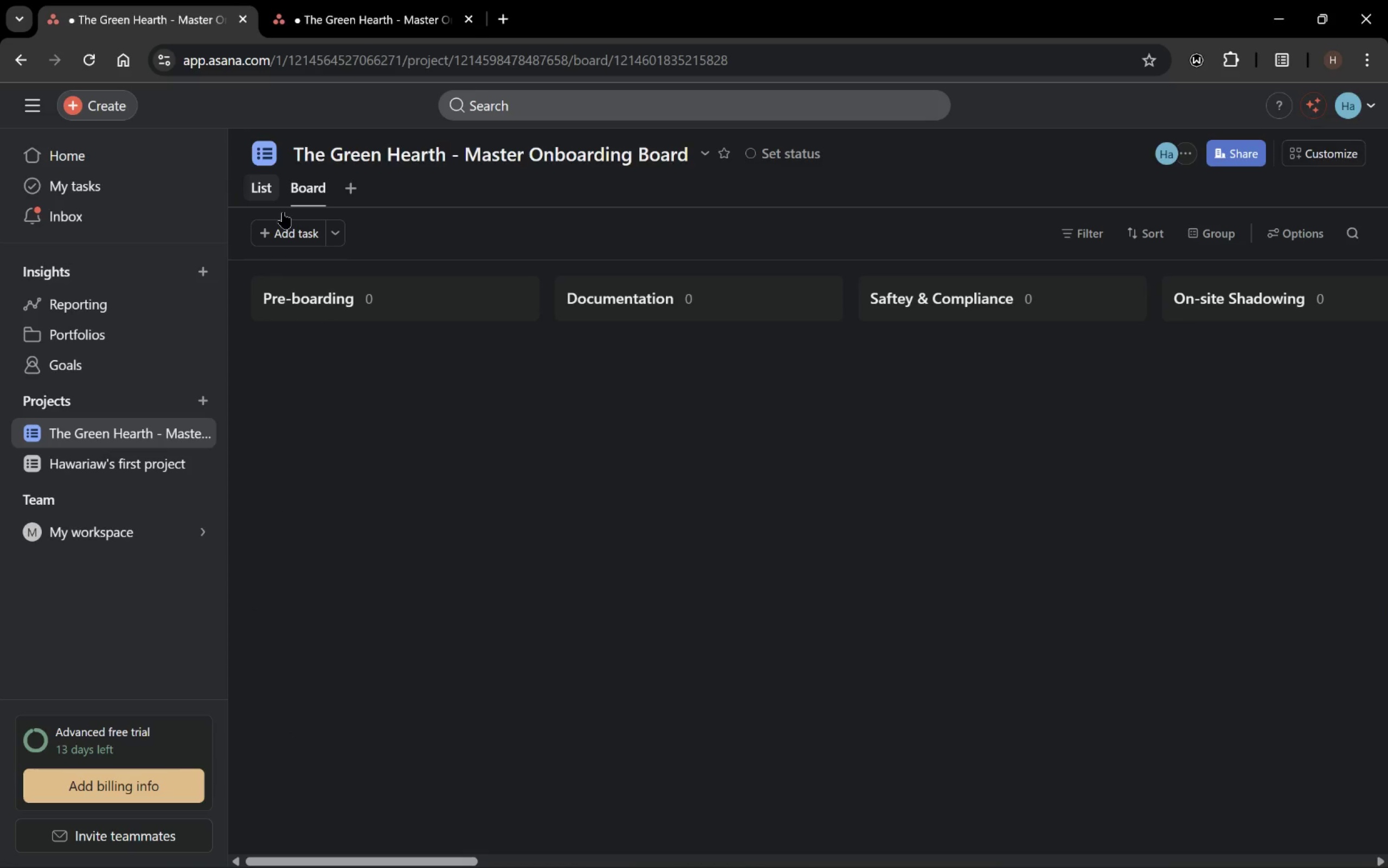 
left_click([259, 189])
 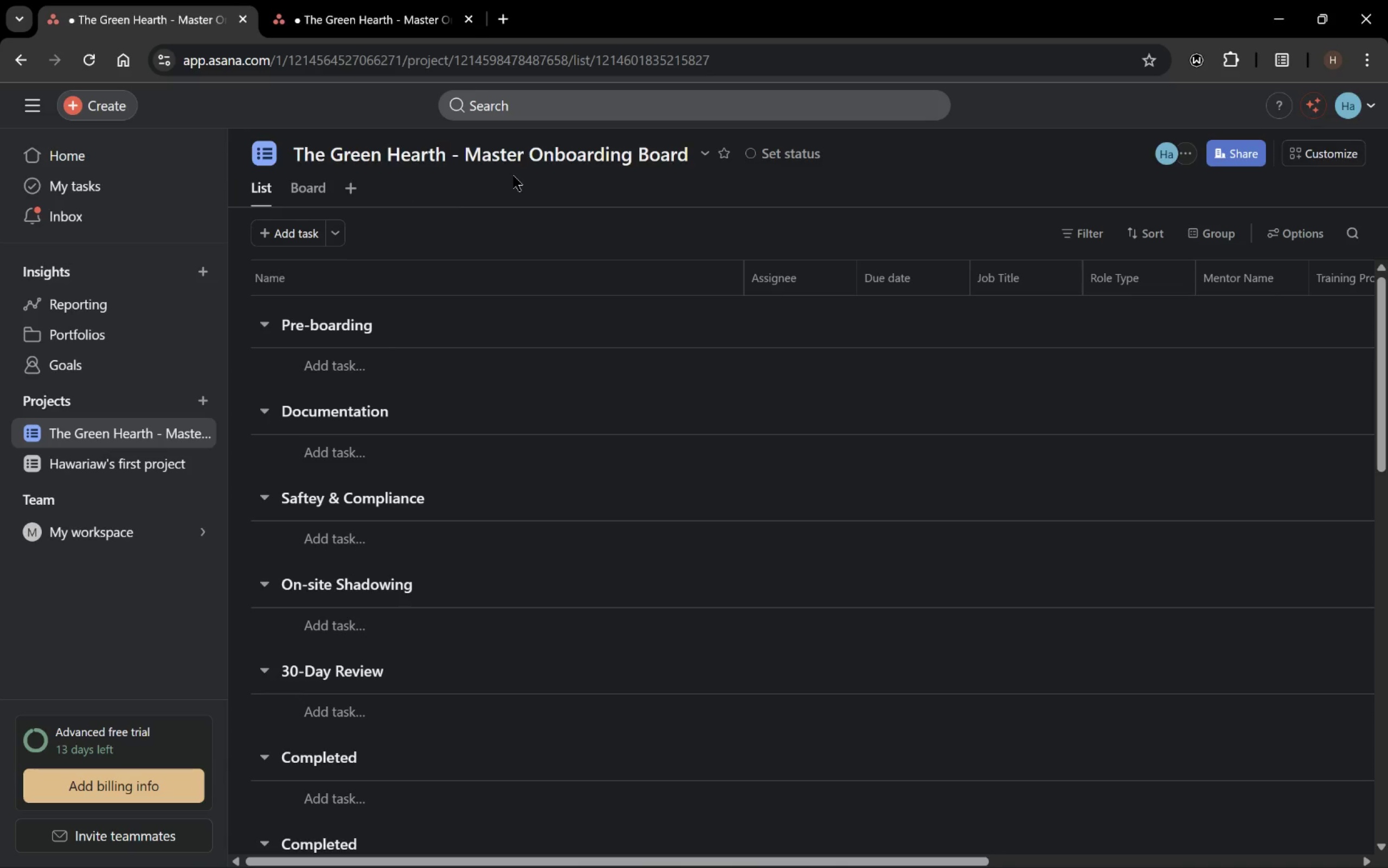 
wait(34.73)
 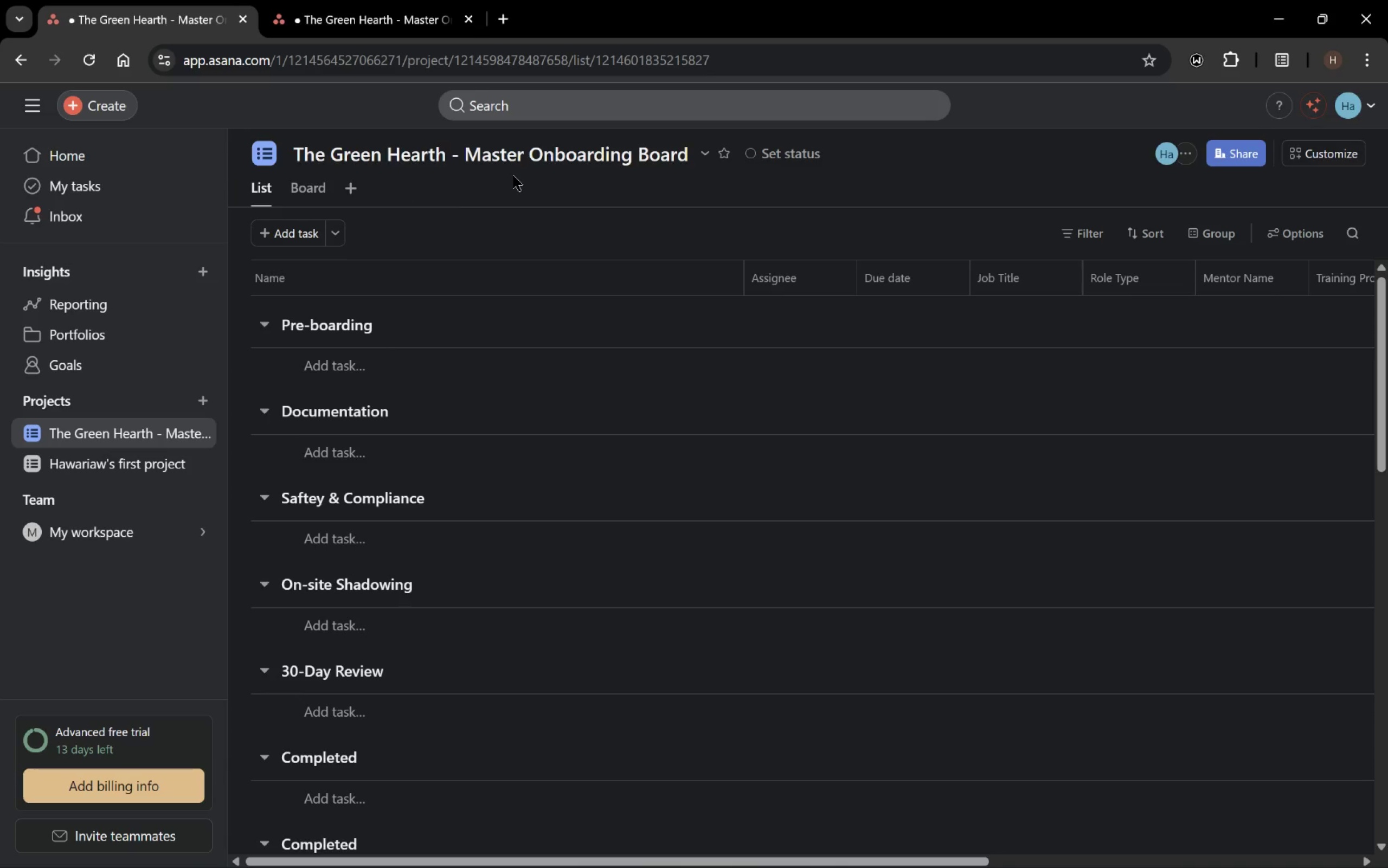 
left_click([466, 28])
 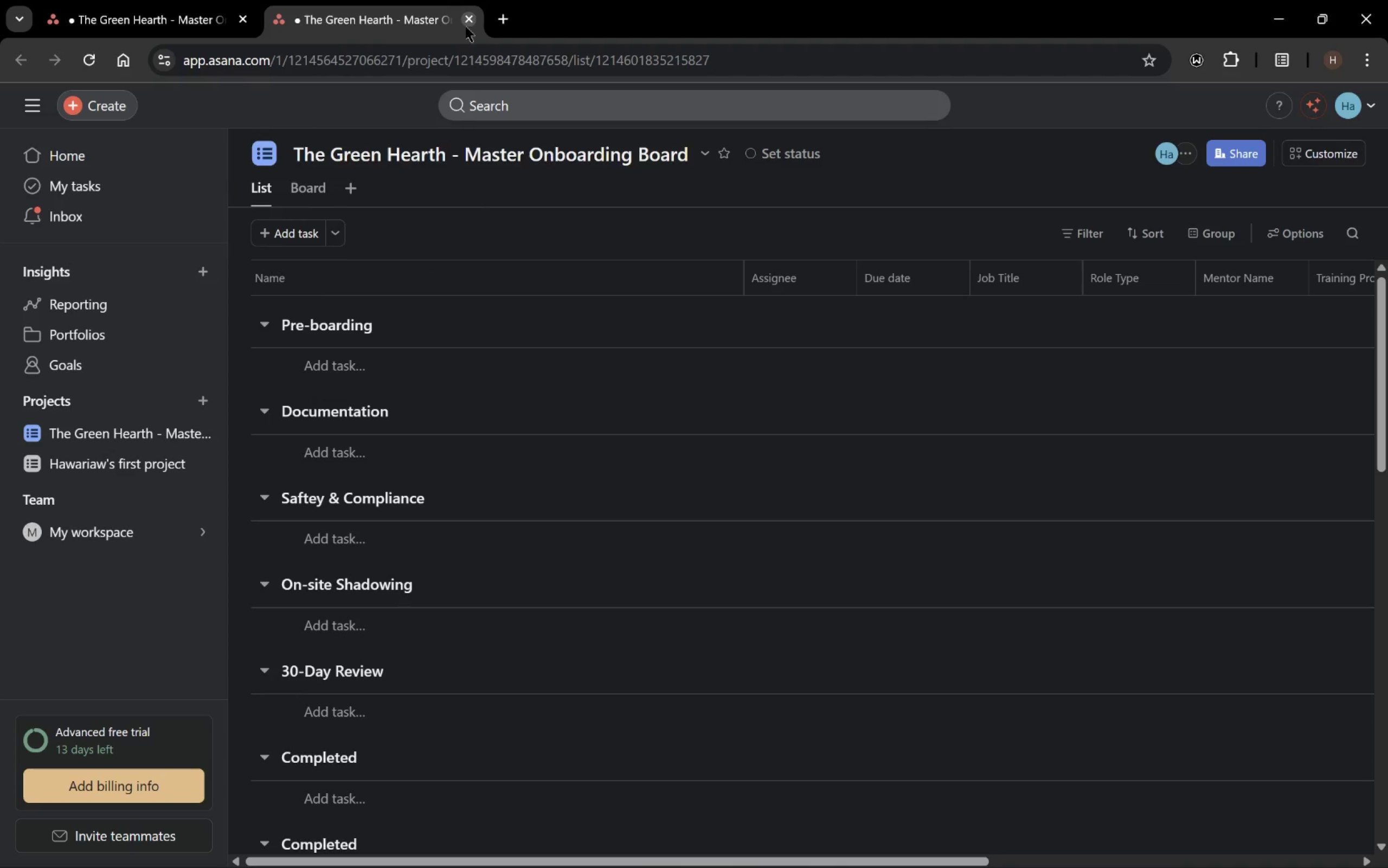 
left_click([466, 24])
 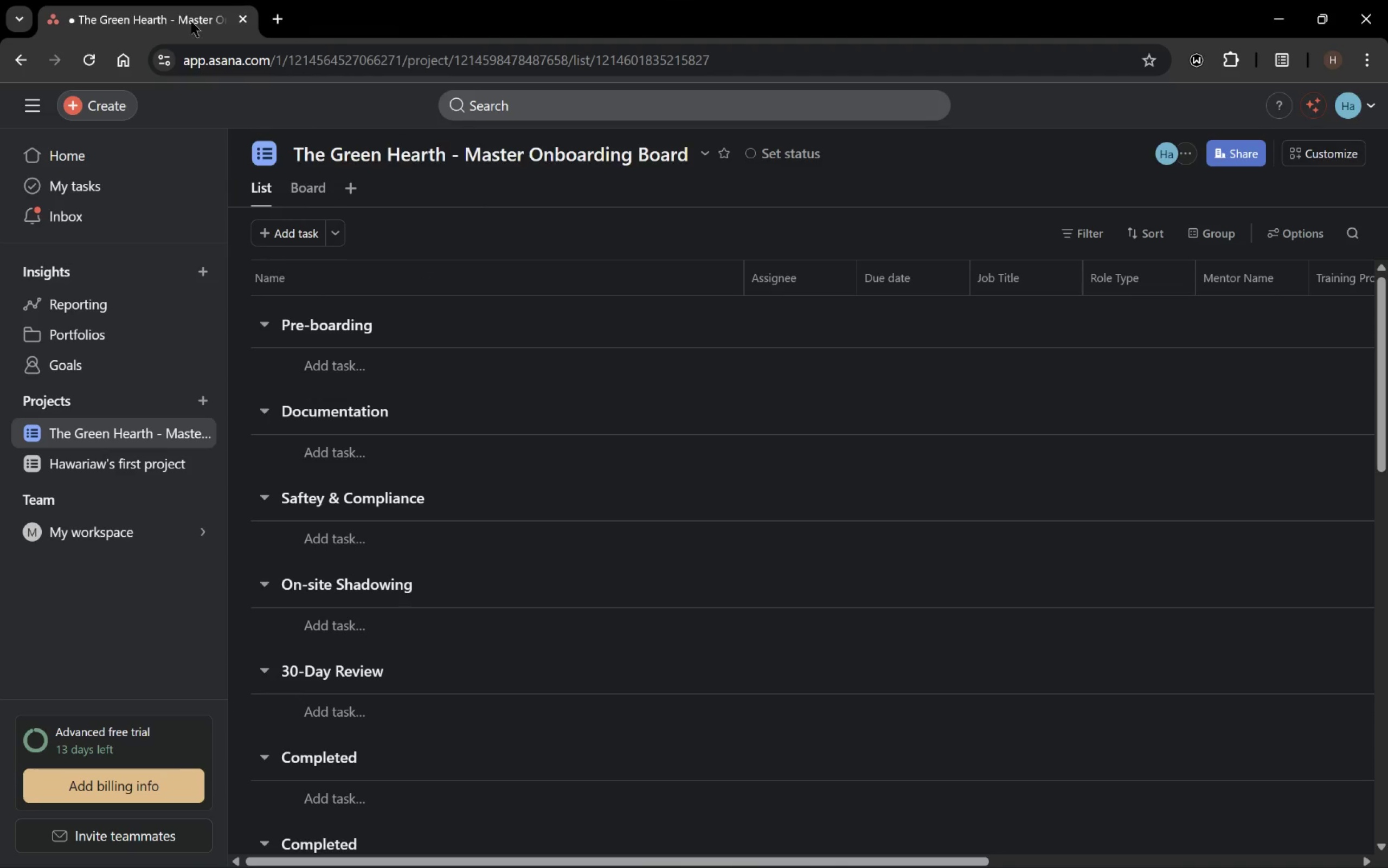 
left_click([173, 19])
 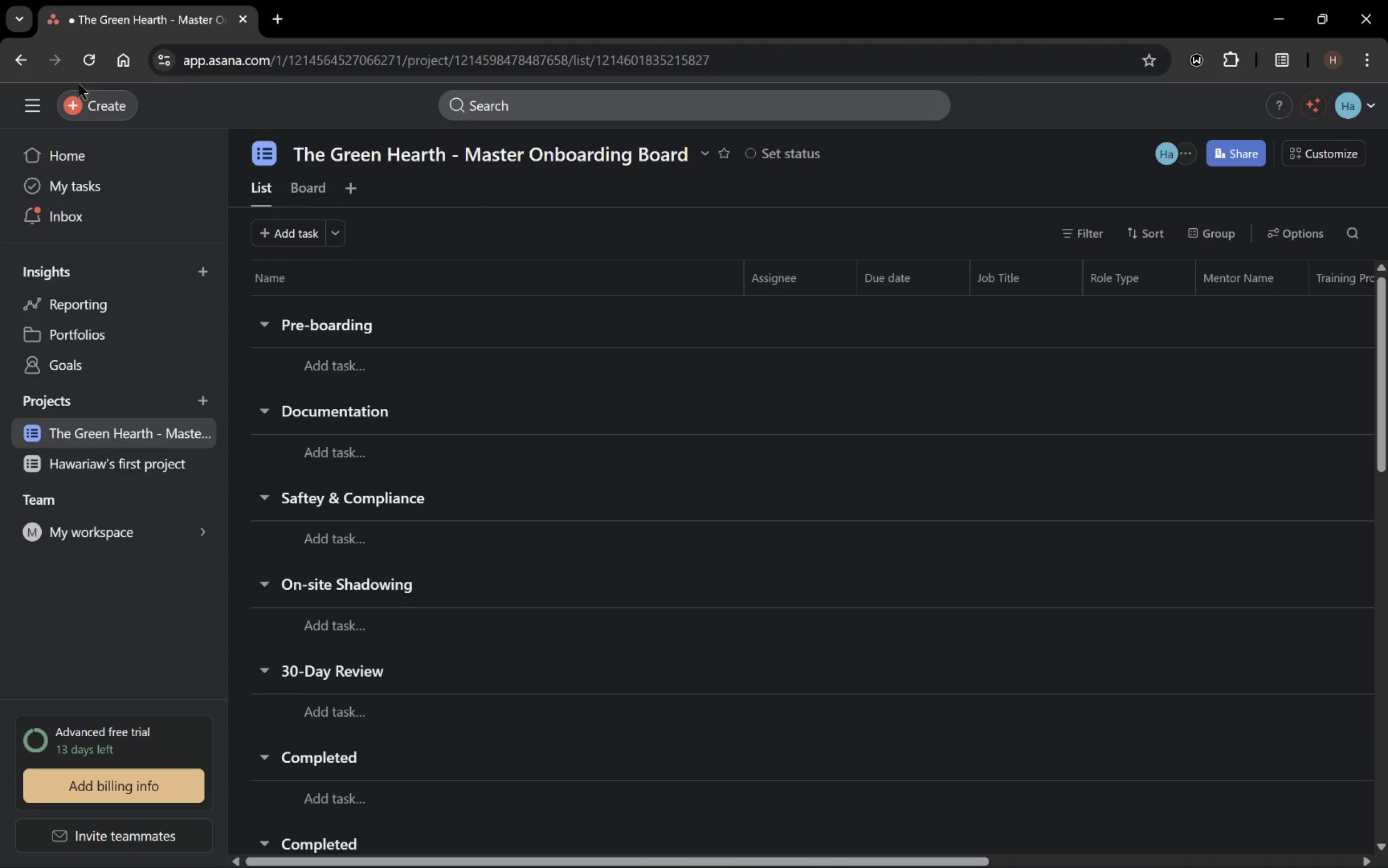 
left_click([92, 65])
 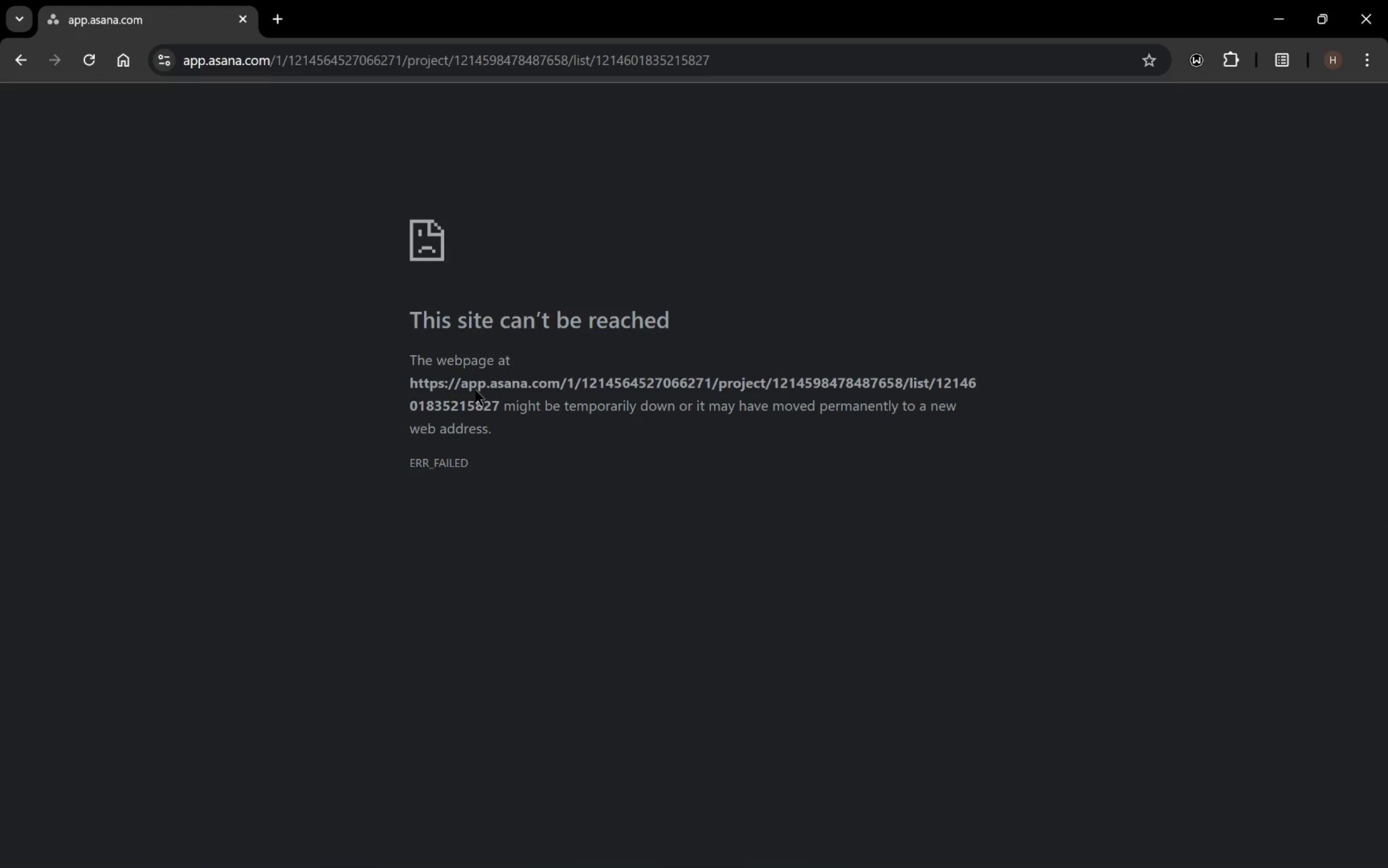 
wait(14.78)
 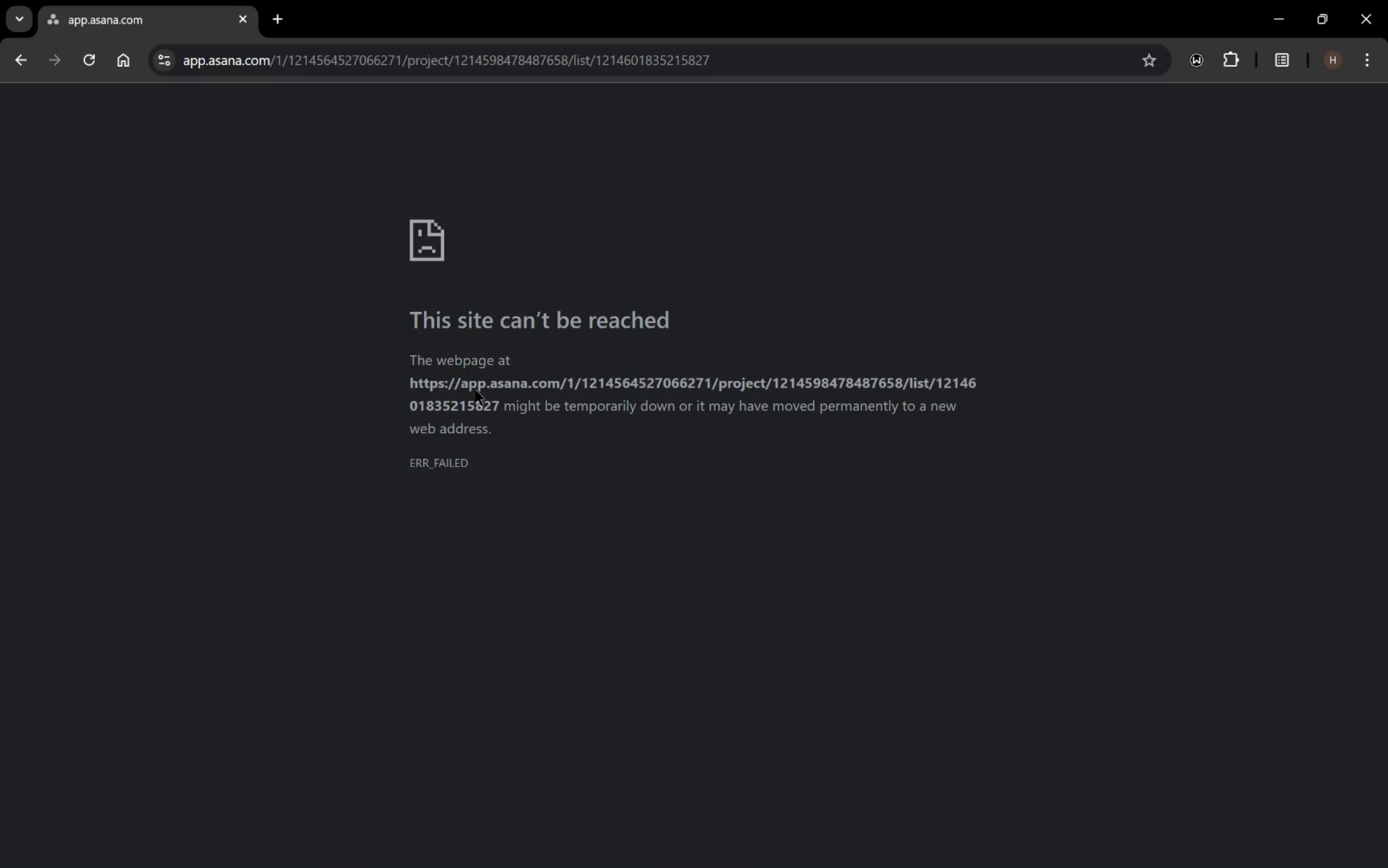 
mouse_move([138, 103])
 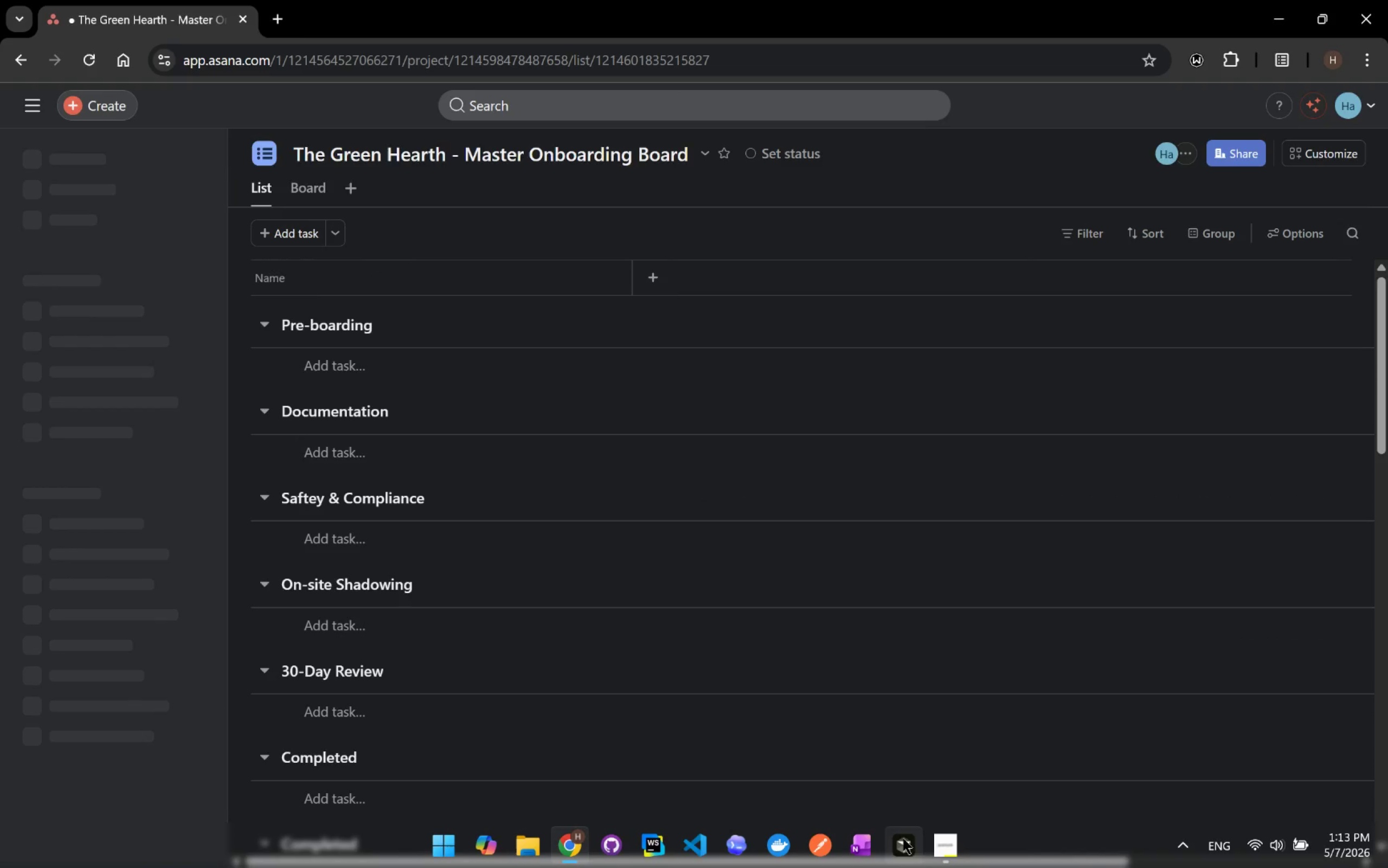 
left_click([940, 847])